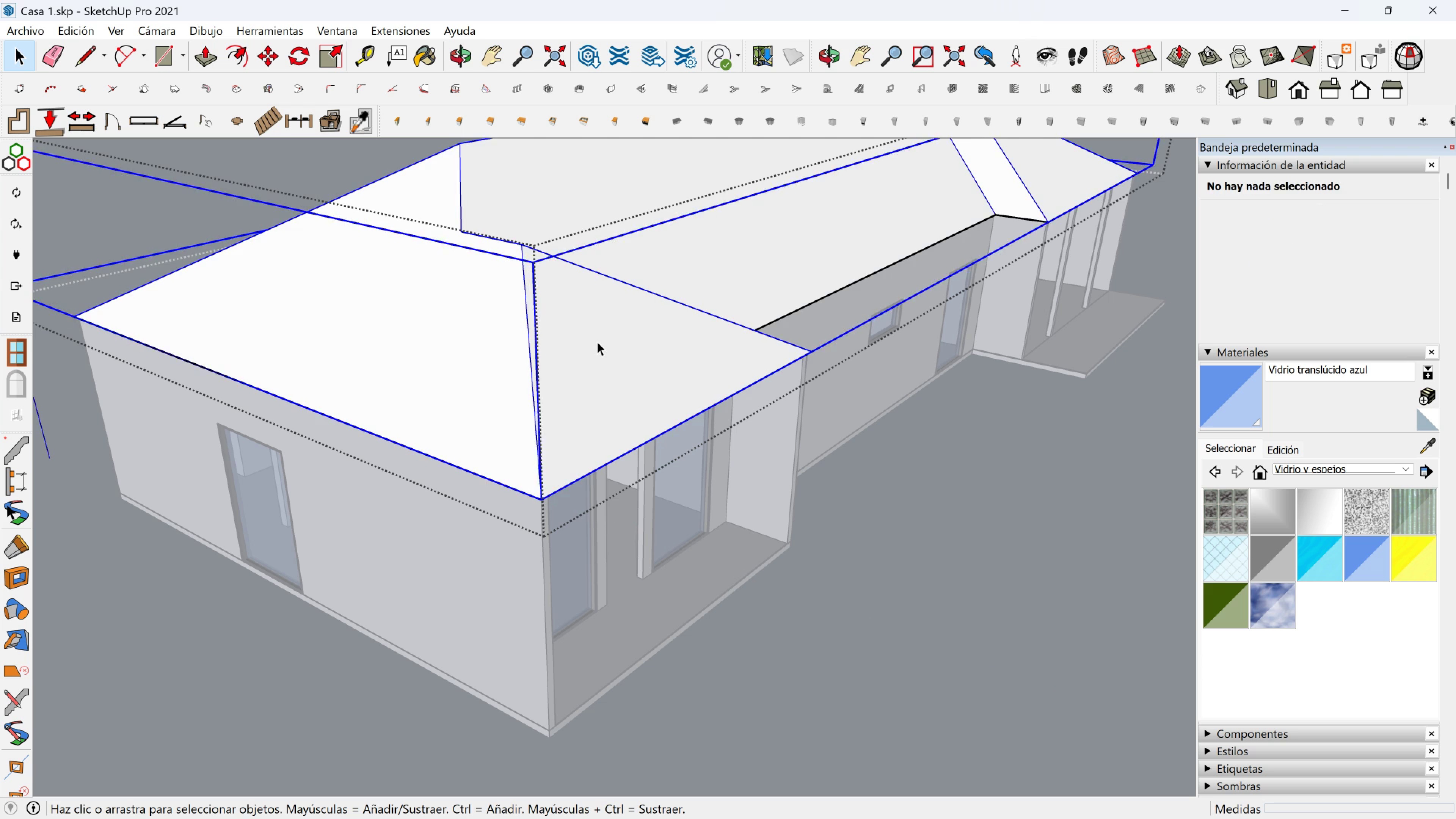 
triple_click([597, 342])
 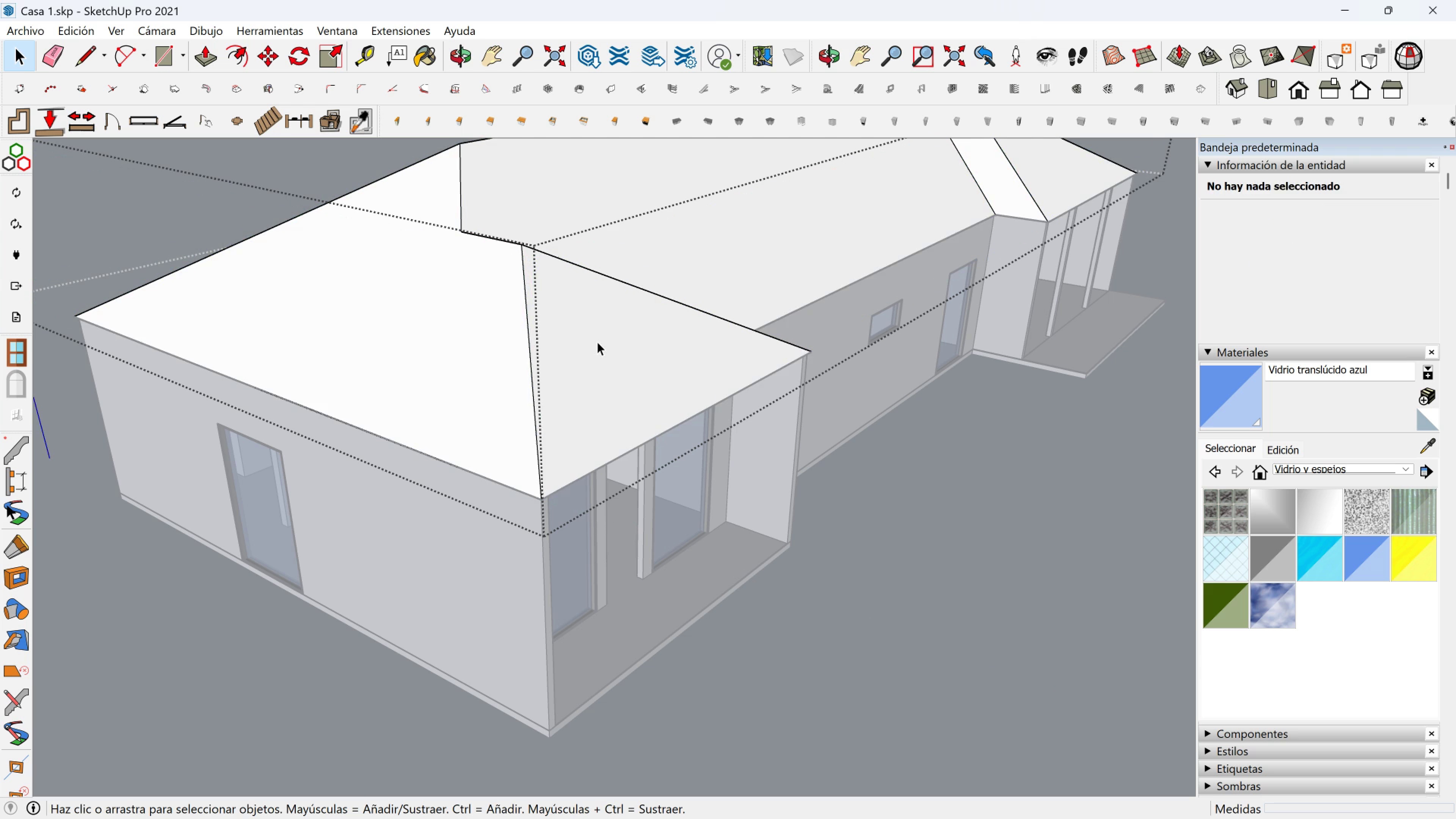 
triple_click([597, 342])
 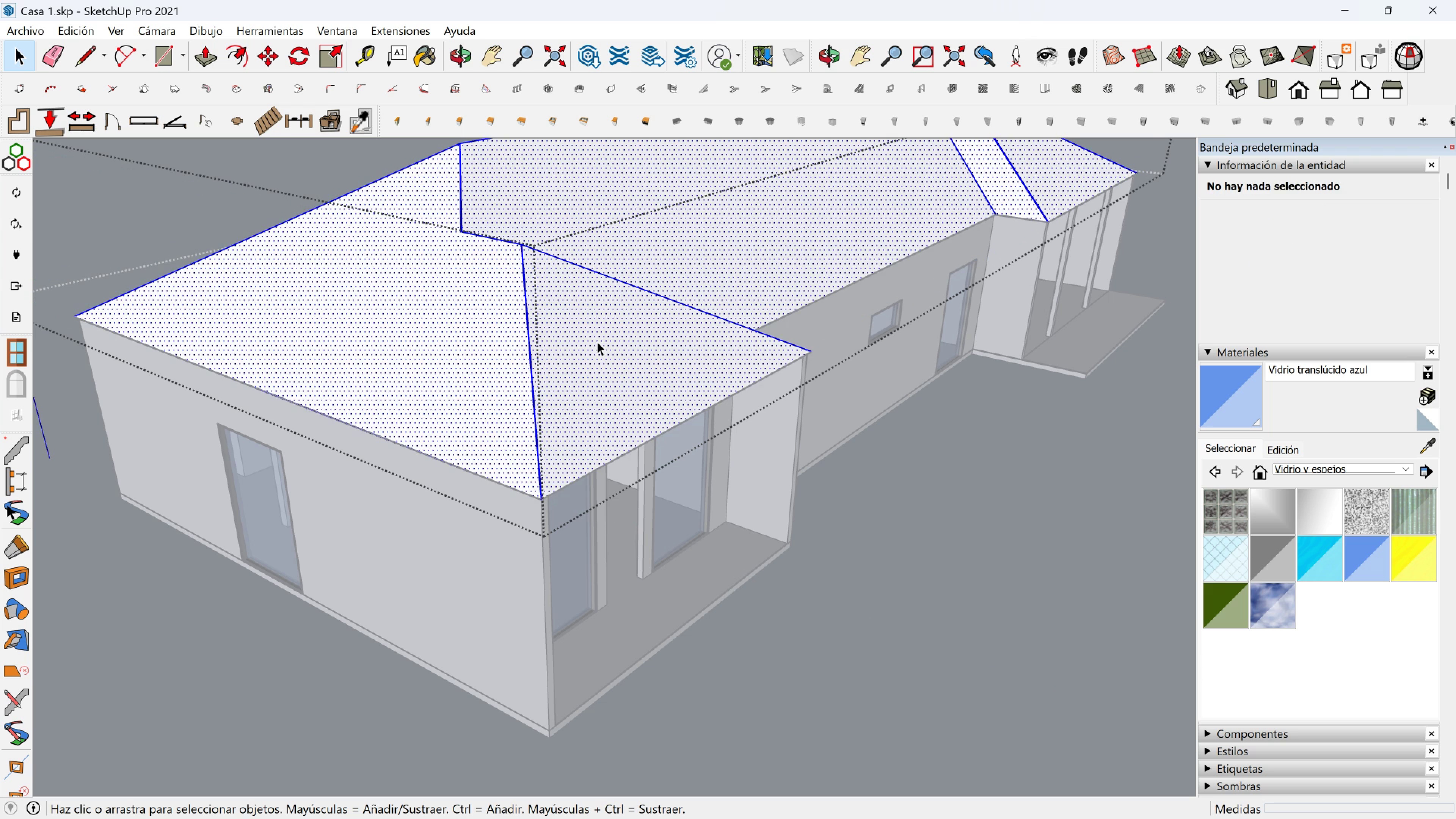 
triple_click([597, 342])
 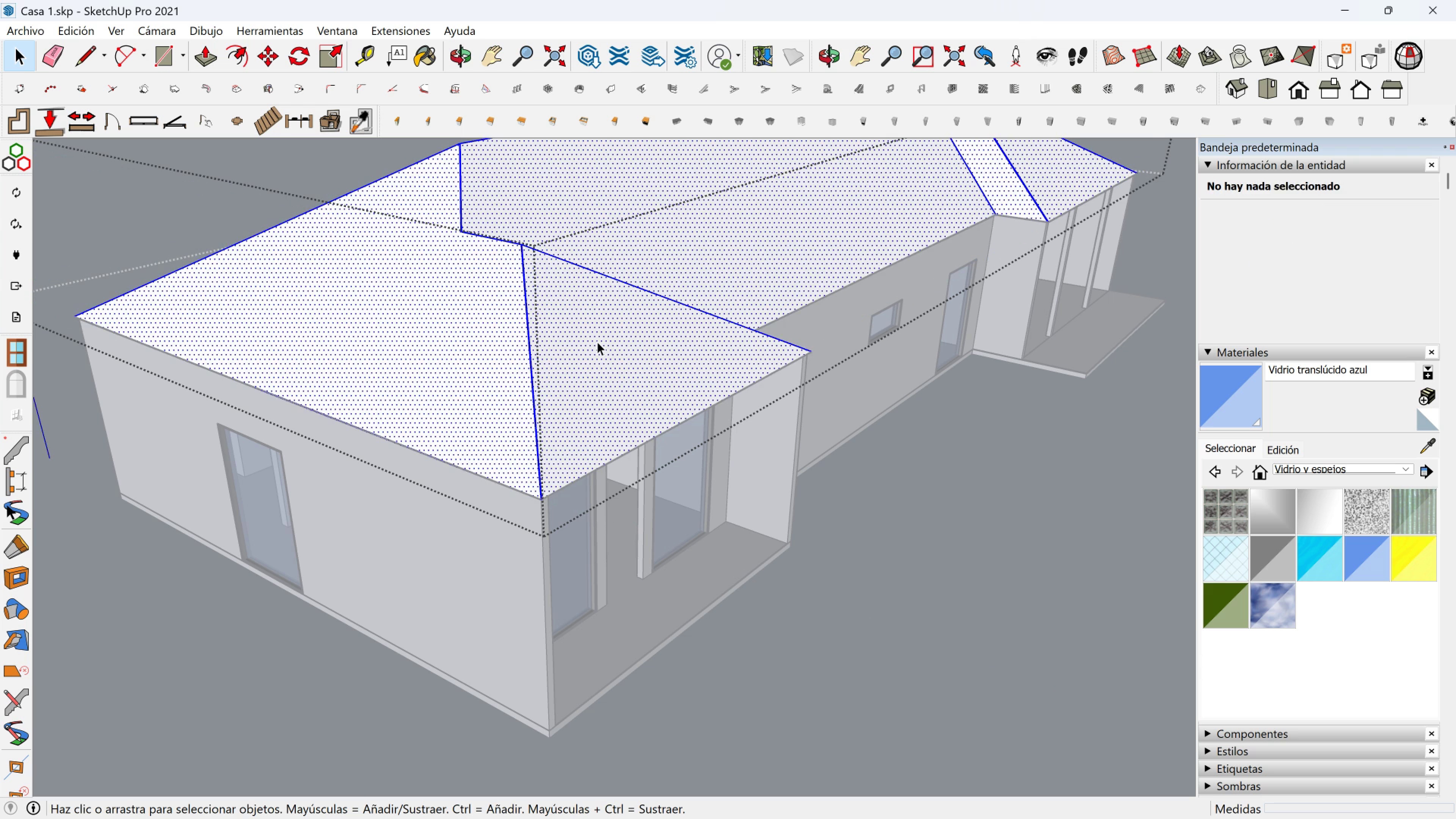 
triple_click([597, 342])
 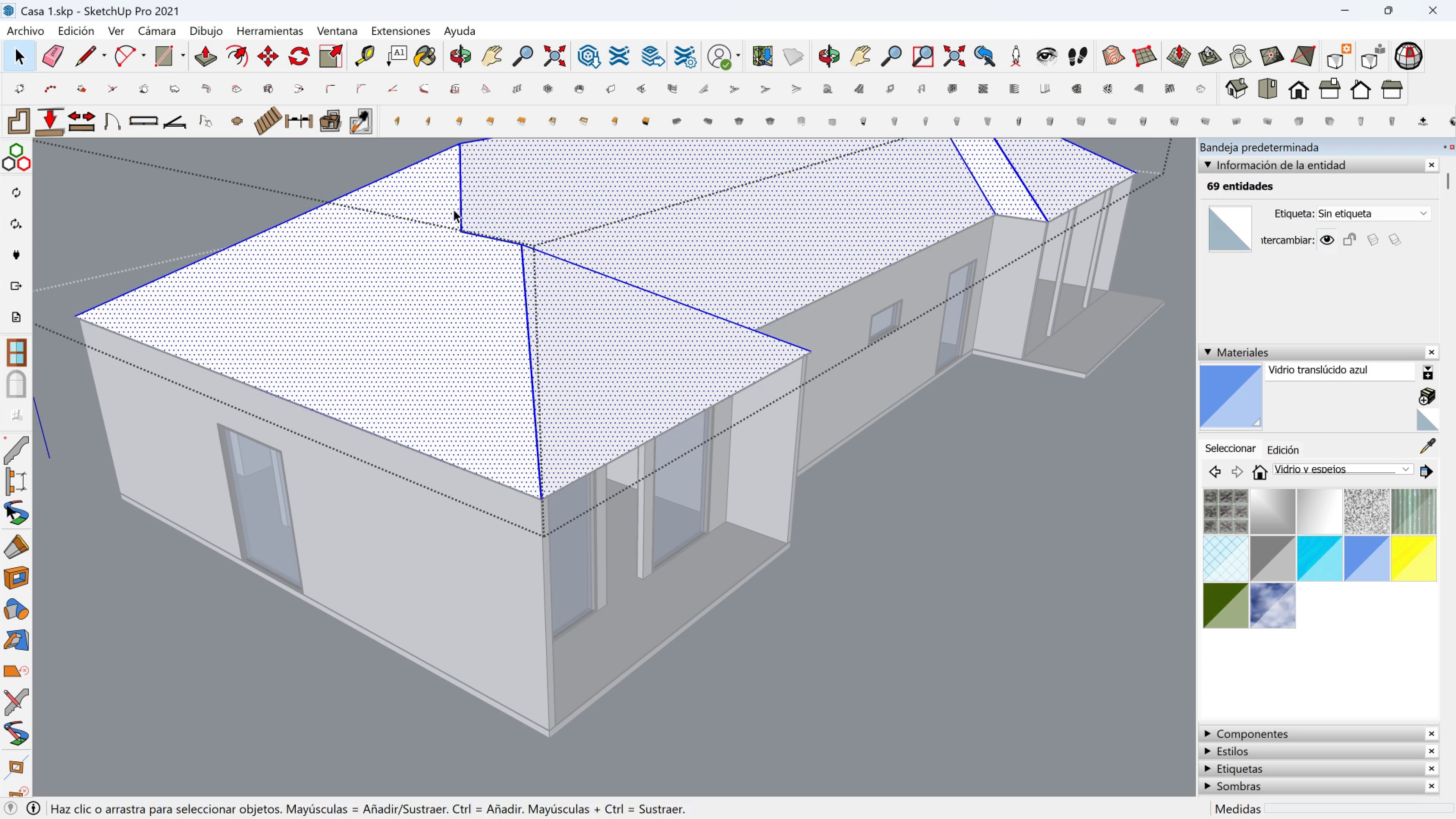 
left_click([77, 49])
 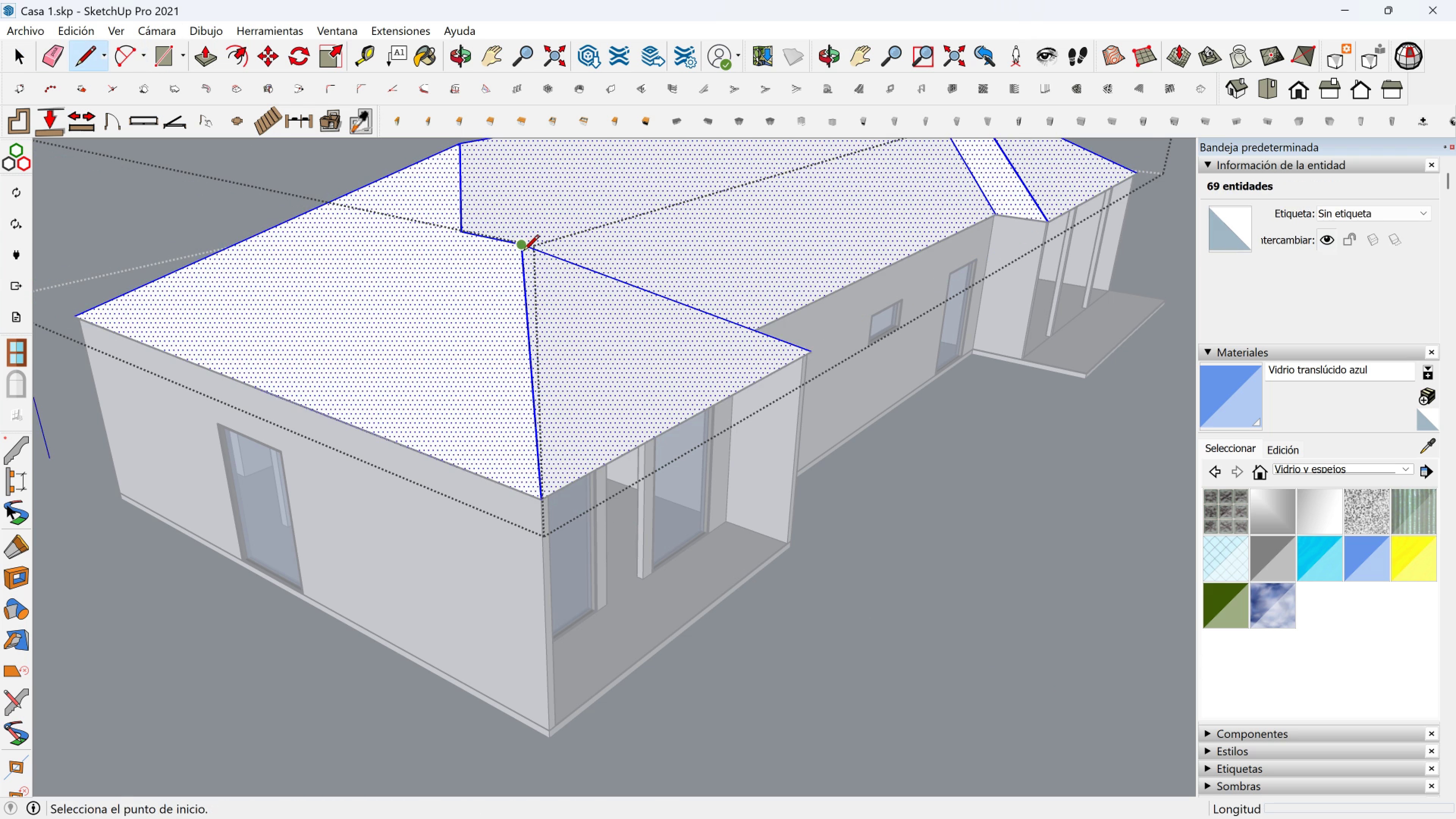 
left_click([523, 252])
 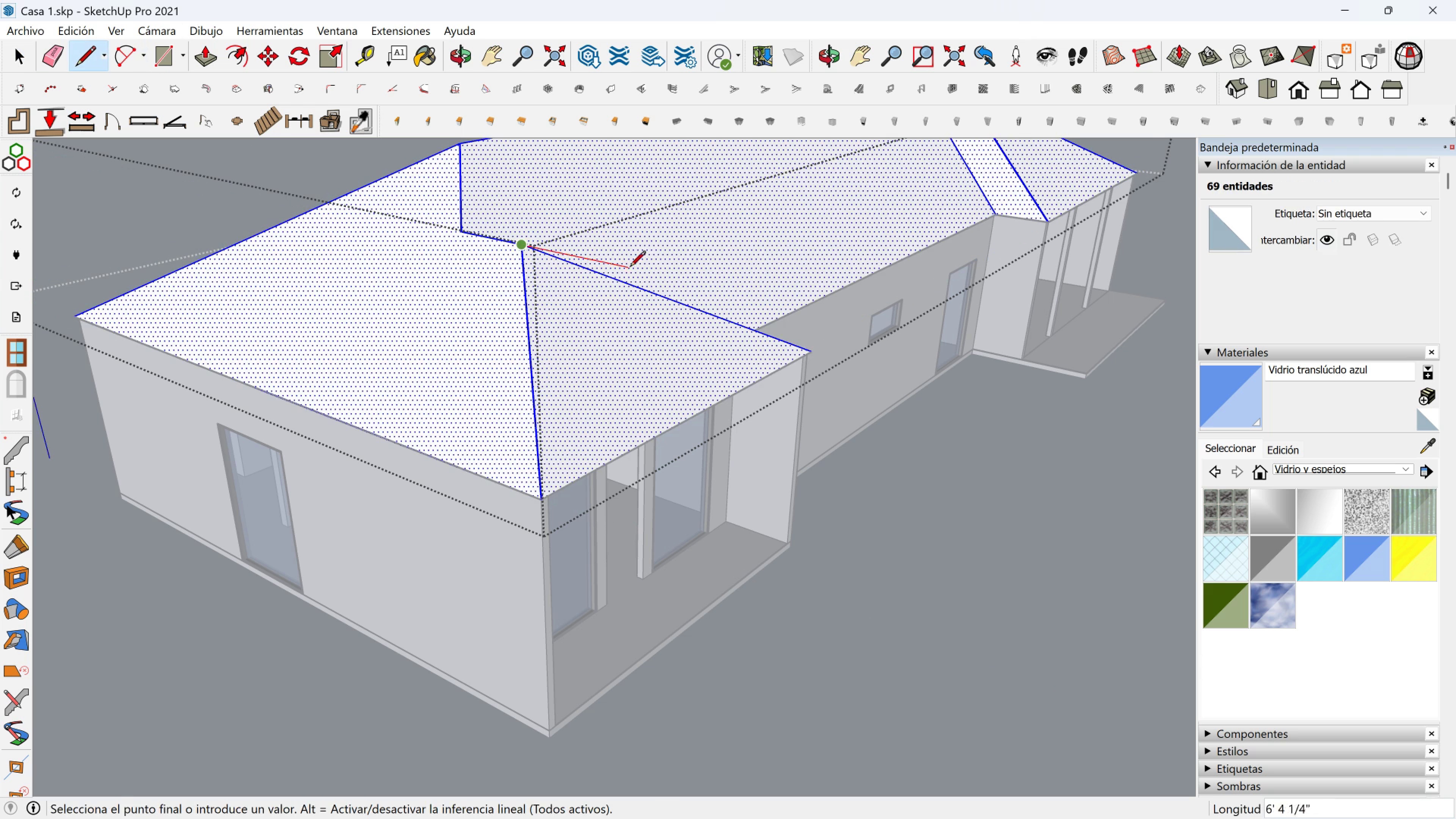 
hold_key(key=ShiftLeft, duration=1.15)
left_click([546, 494])
 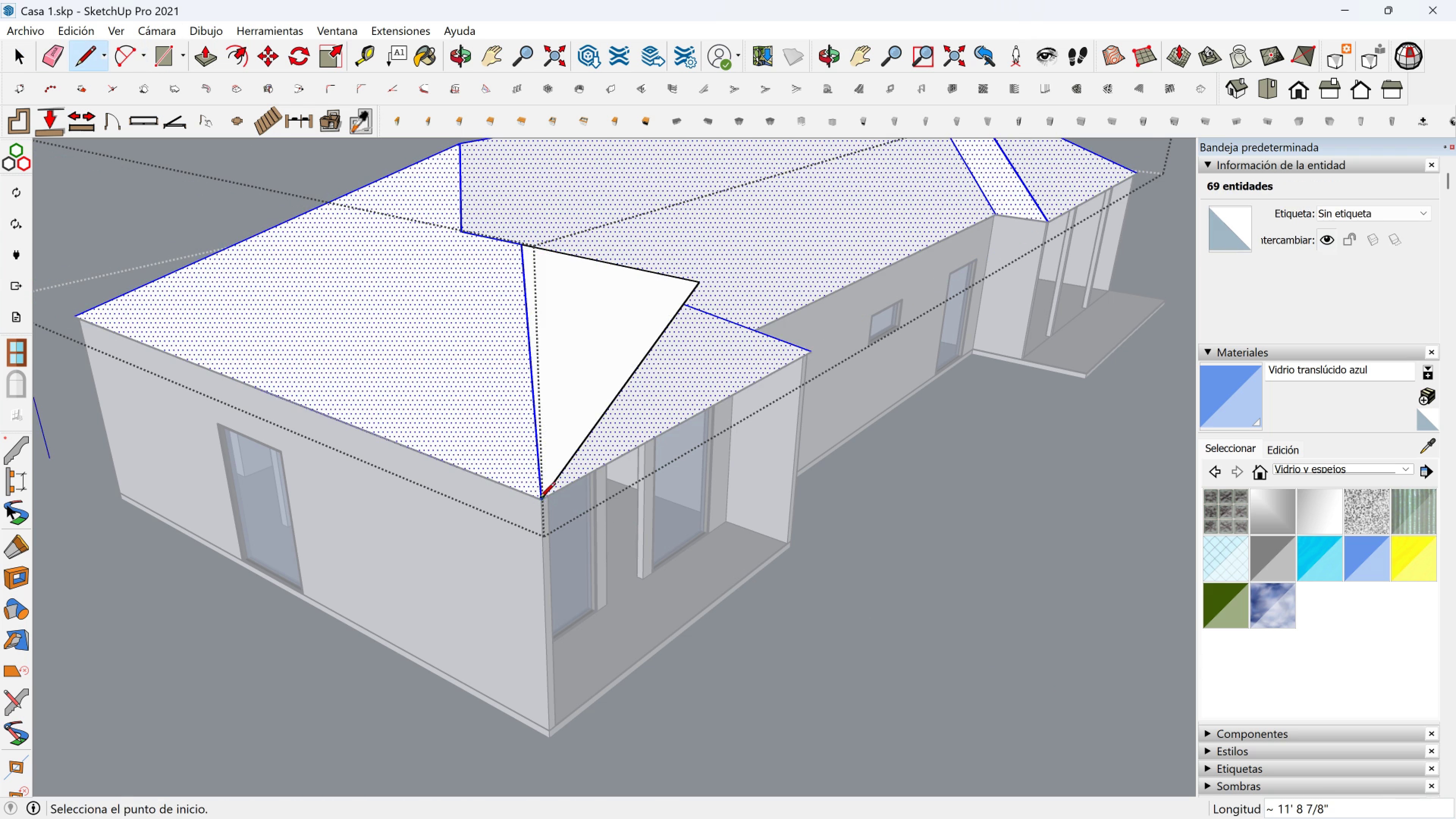 
double_click([540, 499])
 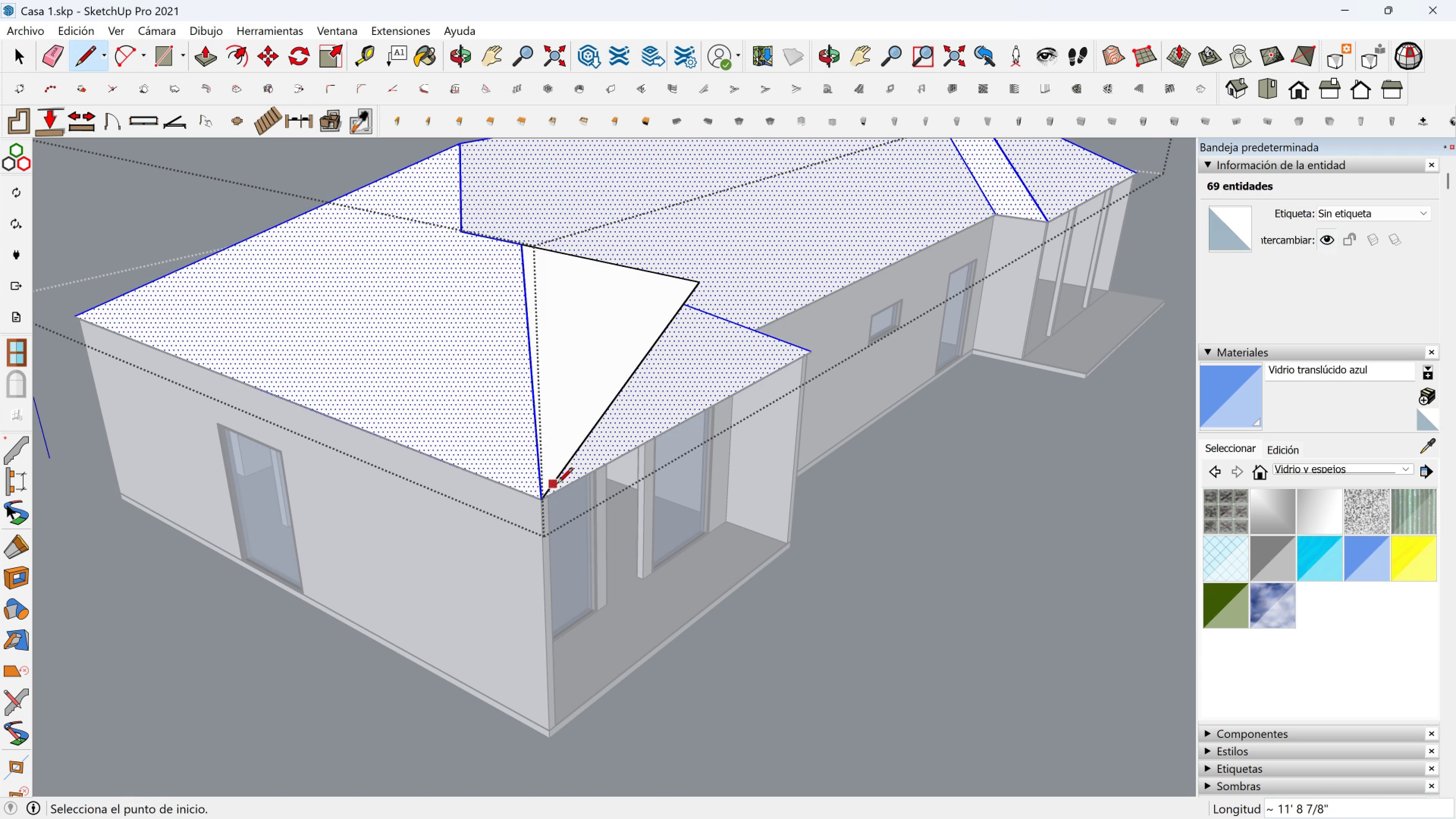 
key(Control+Z)
 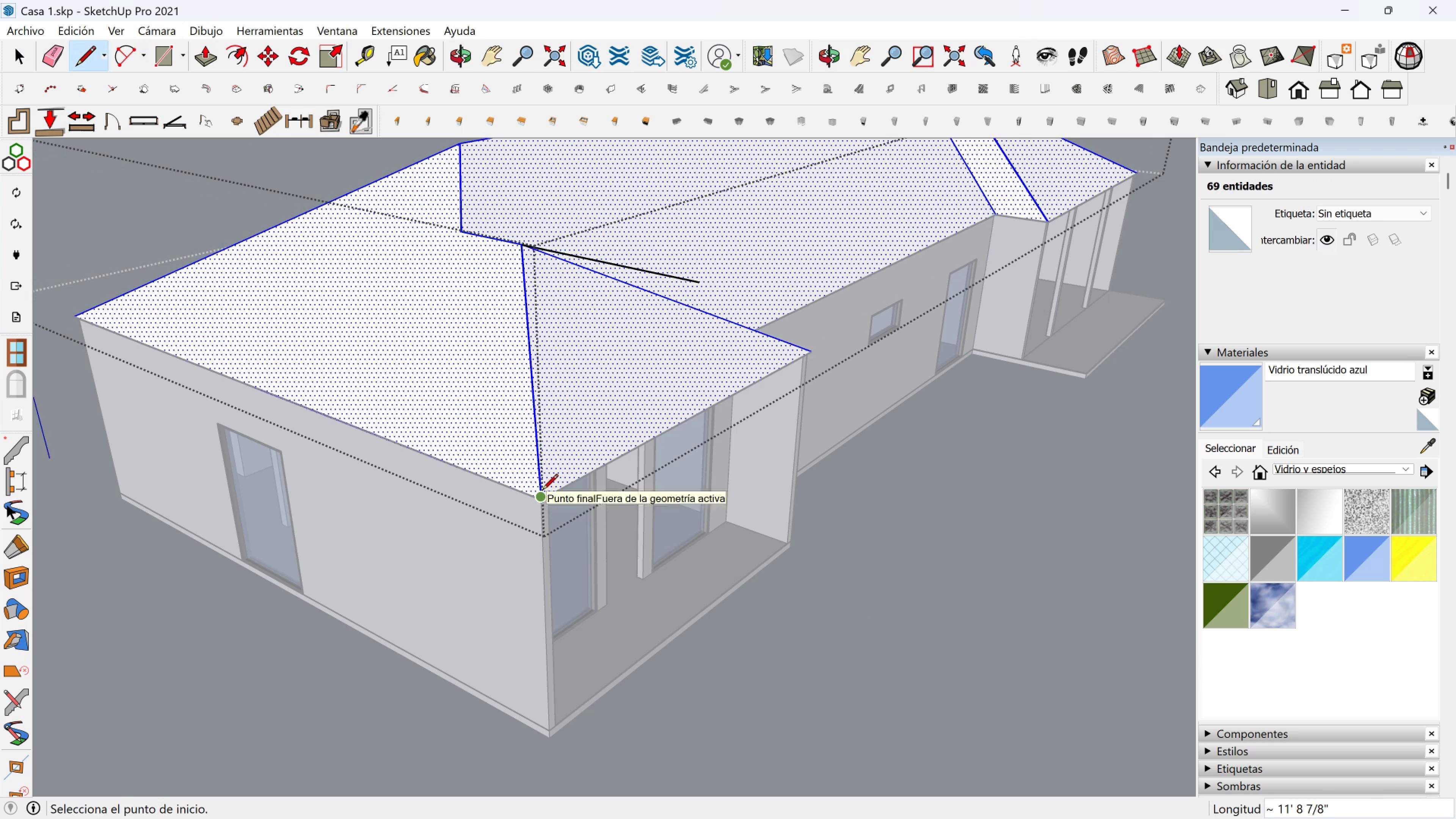 
left_click([542, 491])
 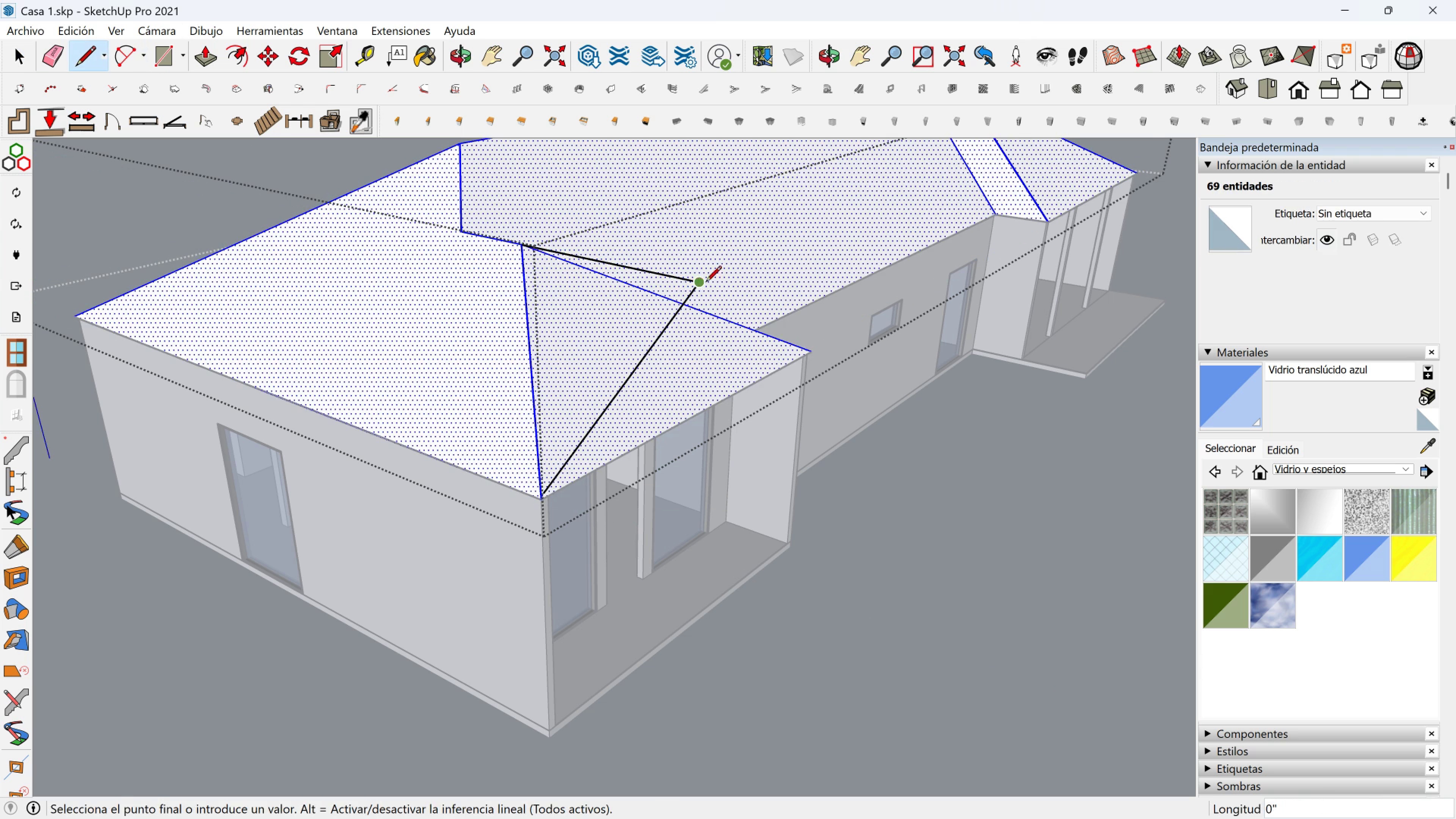 
double_click([692, 283])
 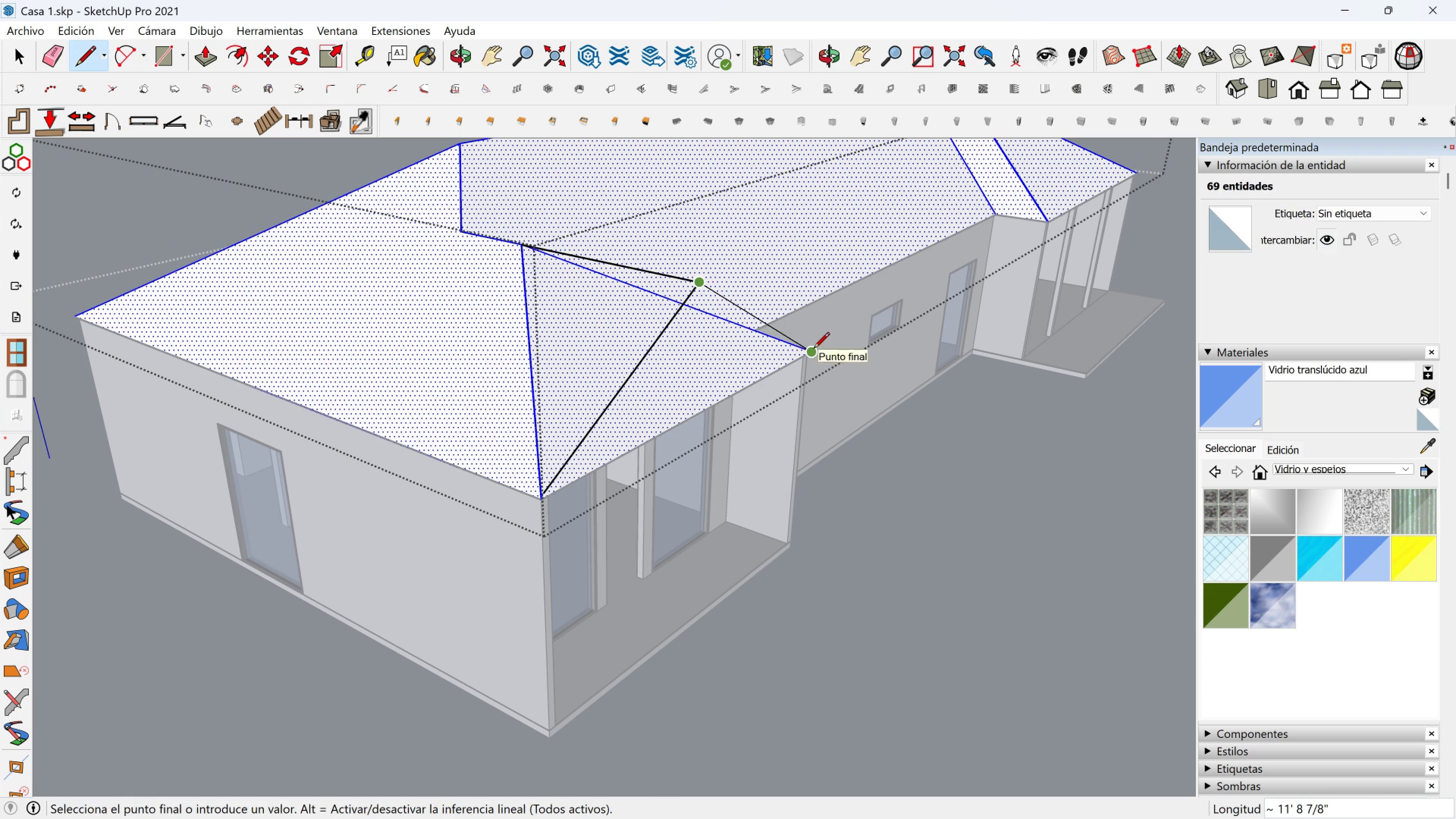 
left_click([814, 349])
 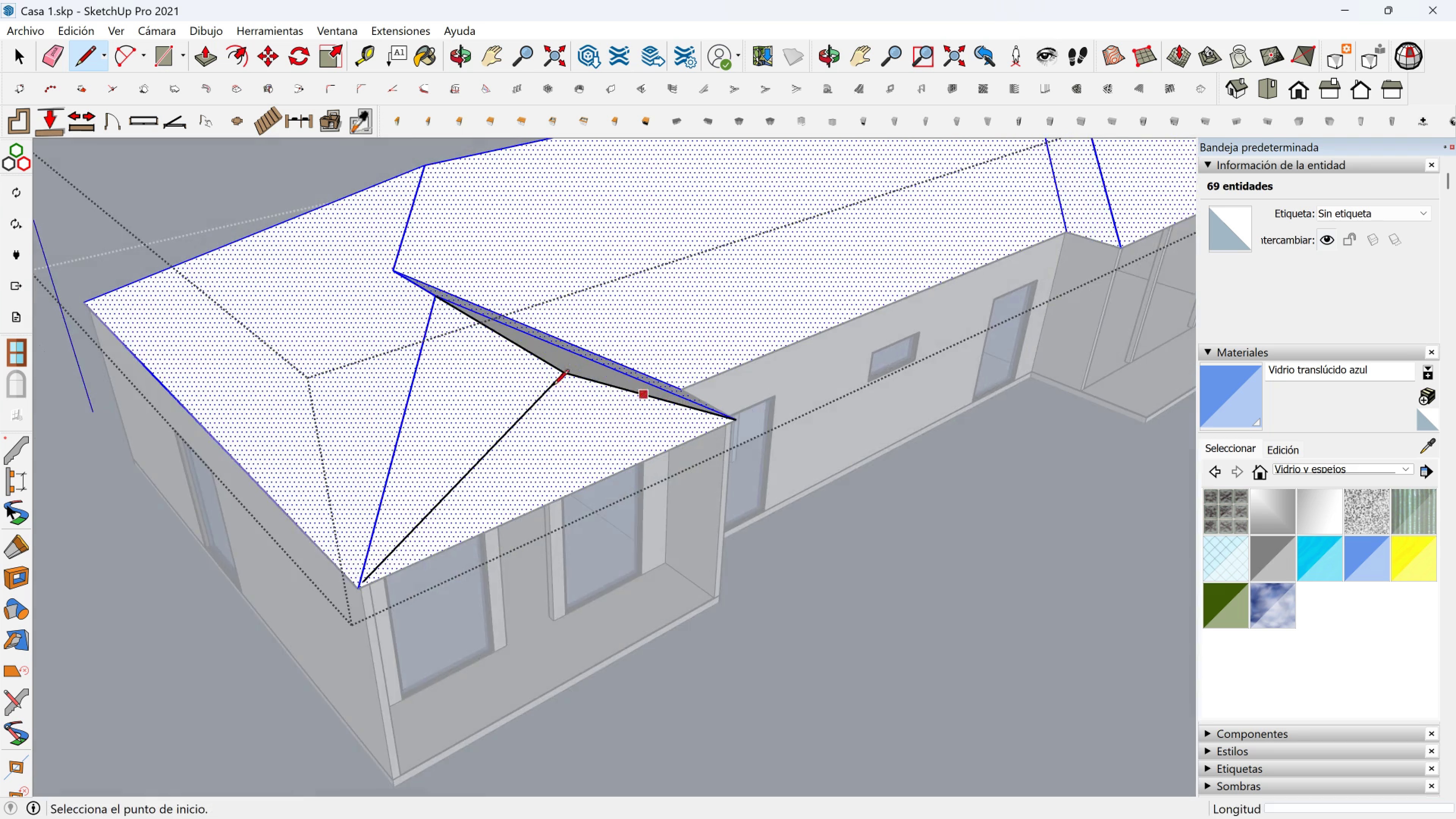 
scroll: coordinate [524, 408], scroll_direction: up, amount: 2.0
 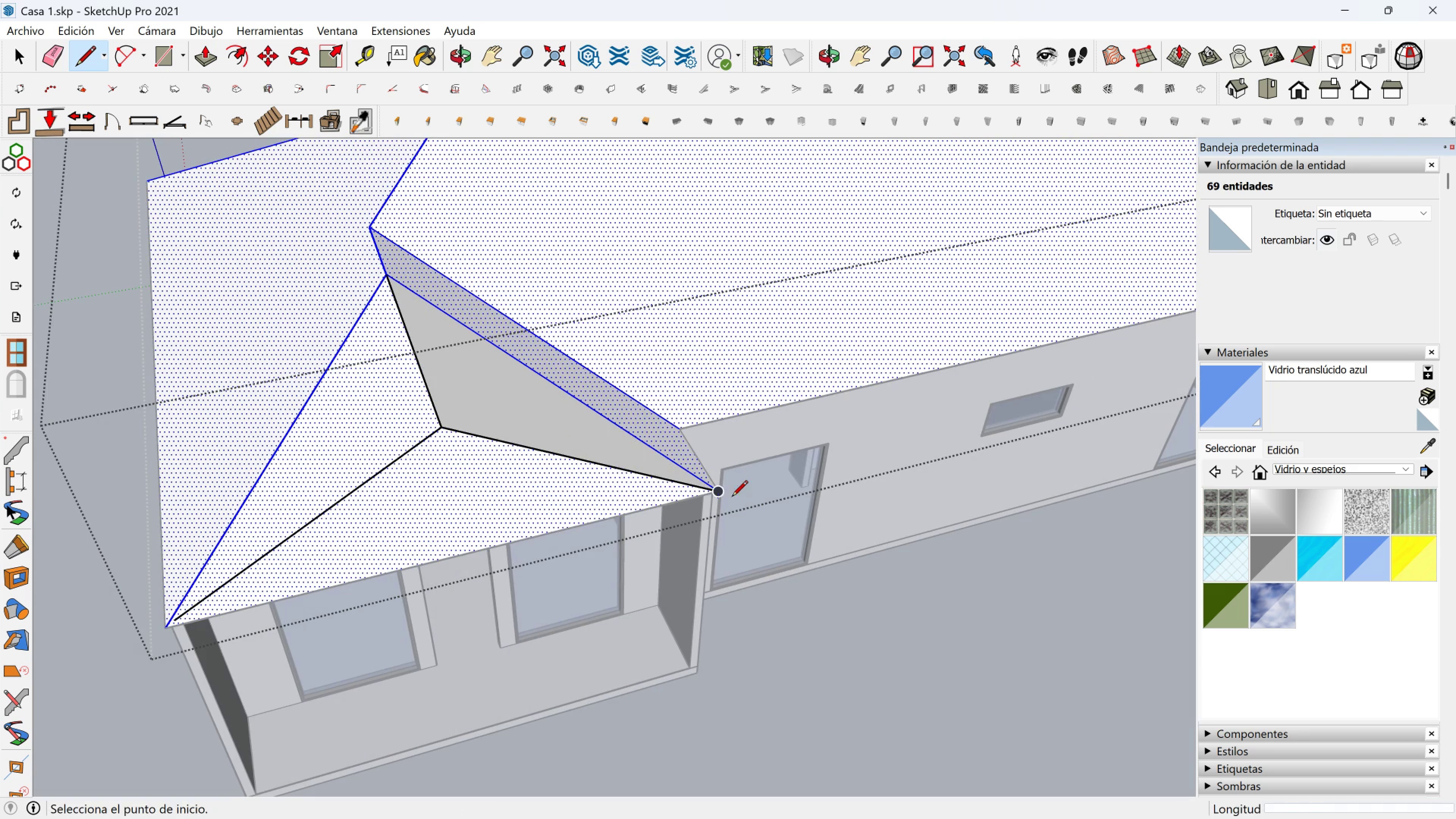 
left_click([721, 495])
 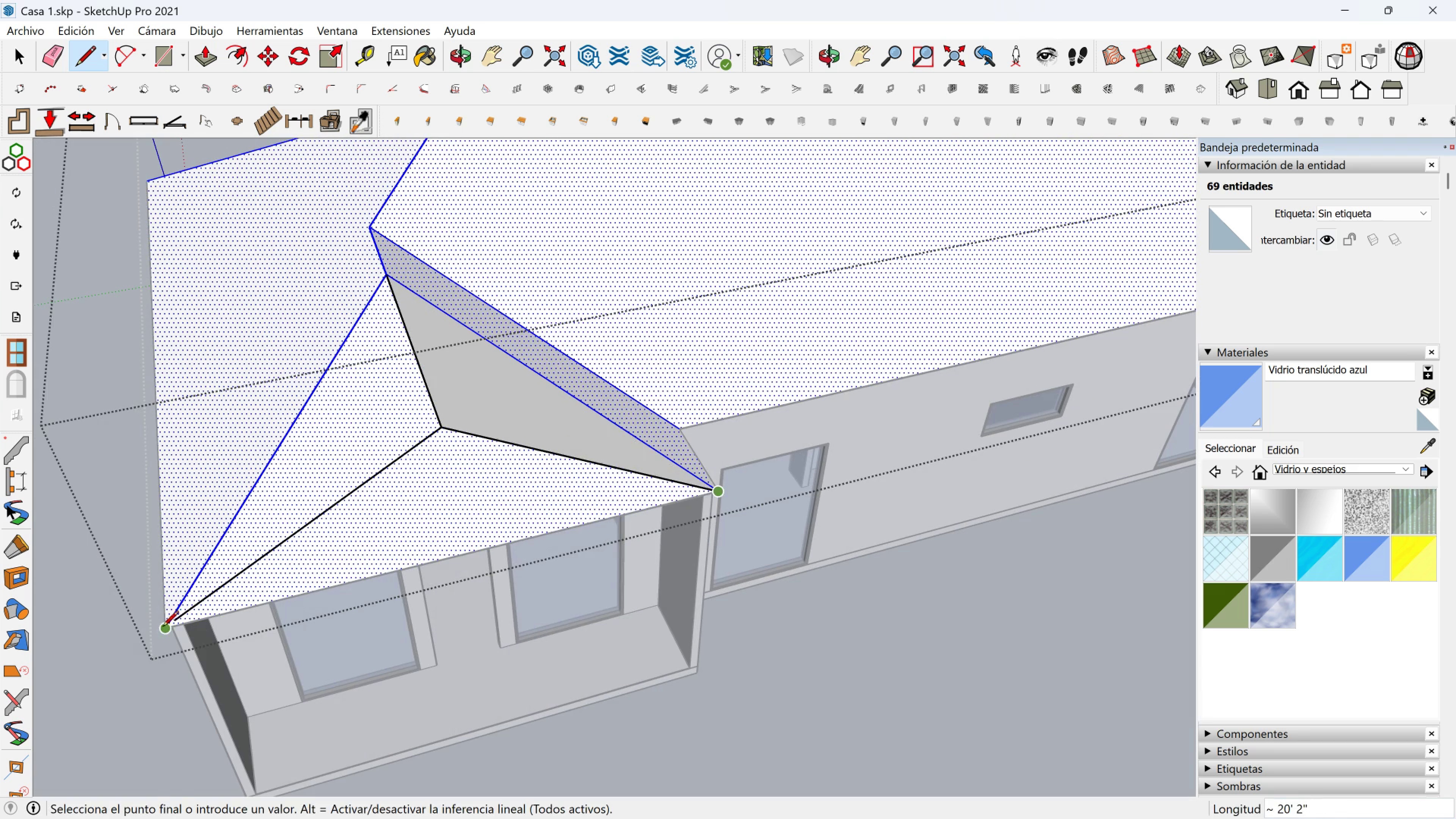 
left_click([160, 629])
 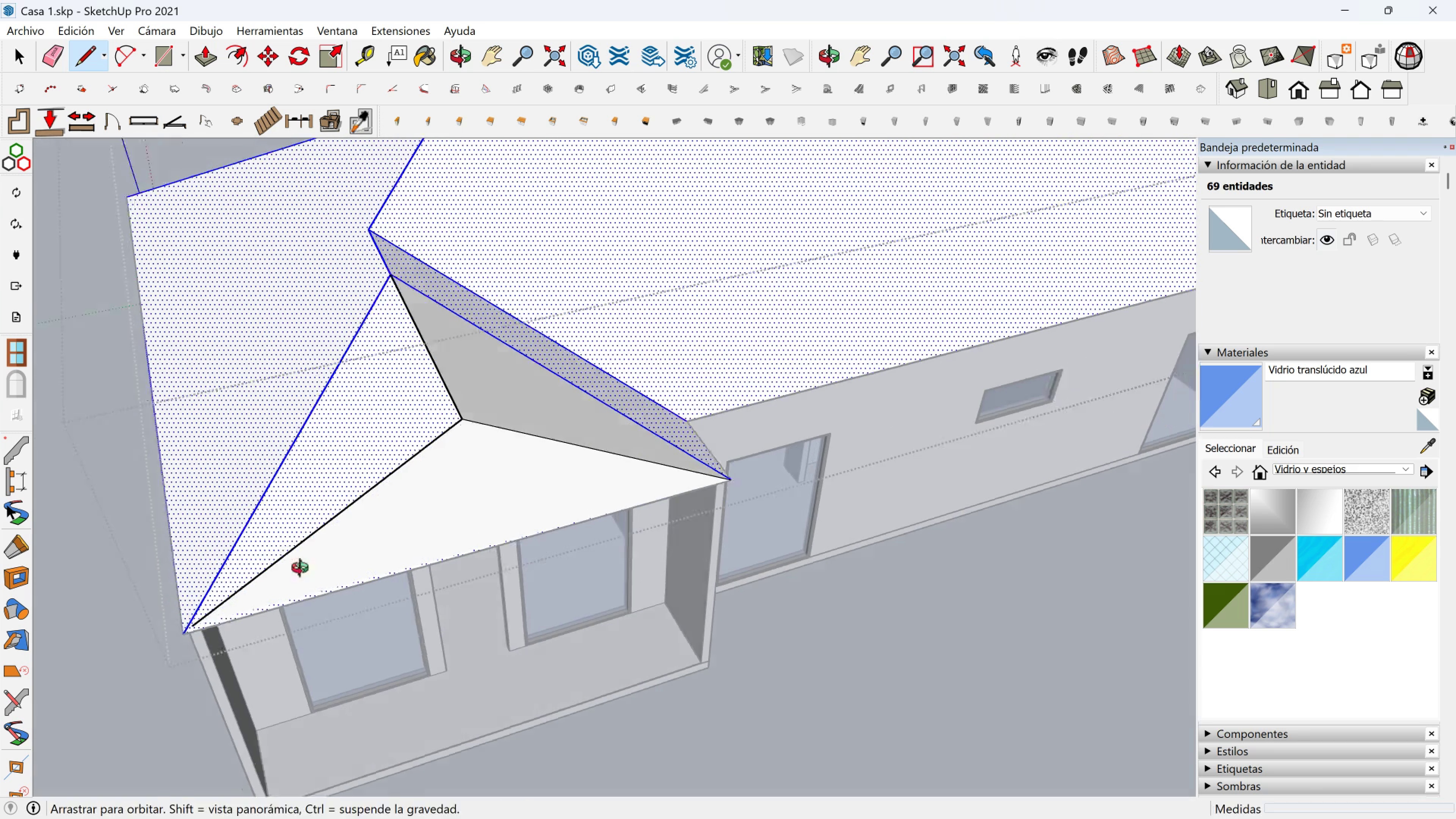 
key(Control+Z)
 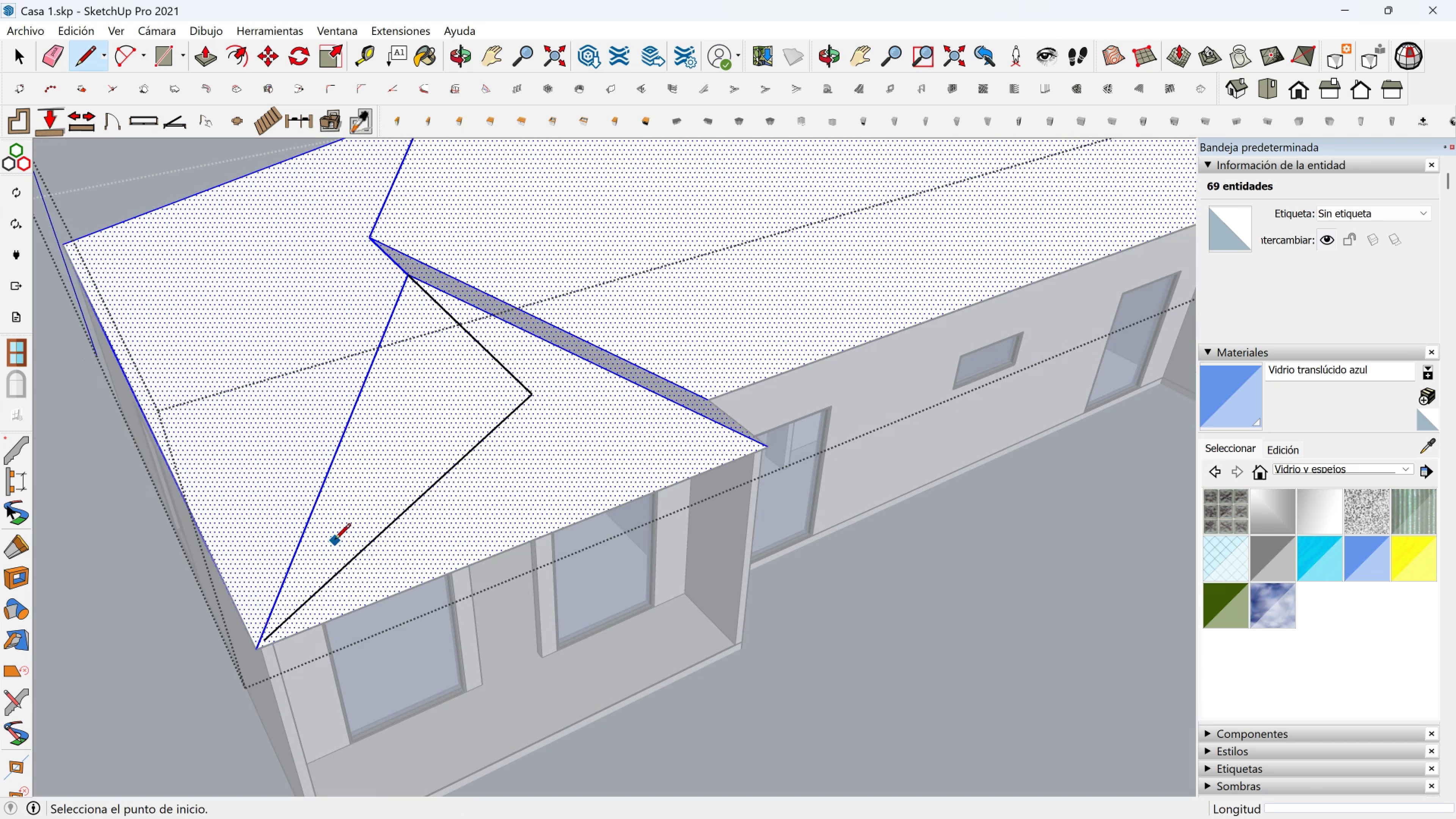 
key(Control+Z)
 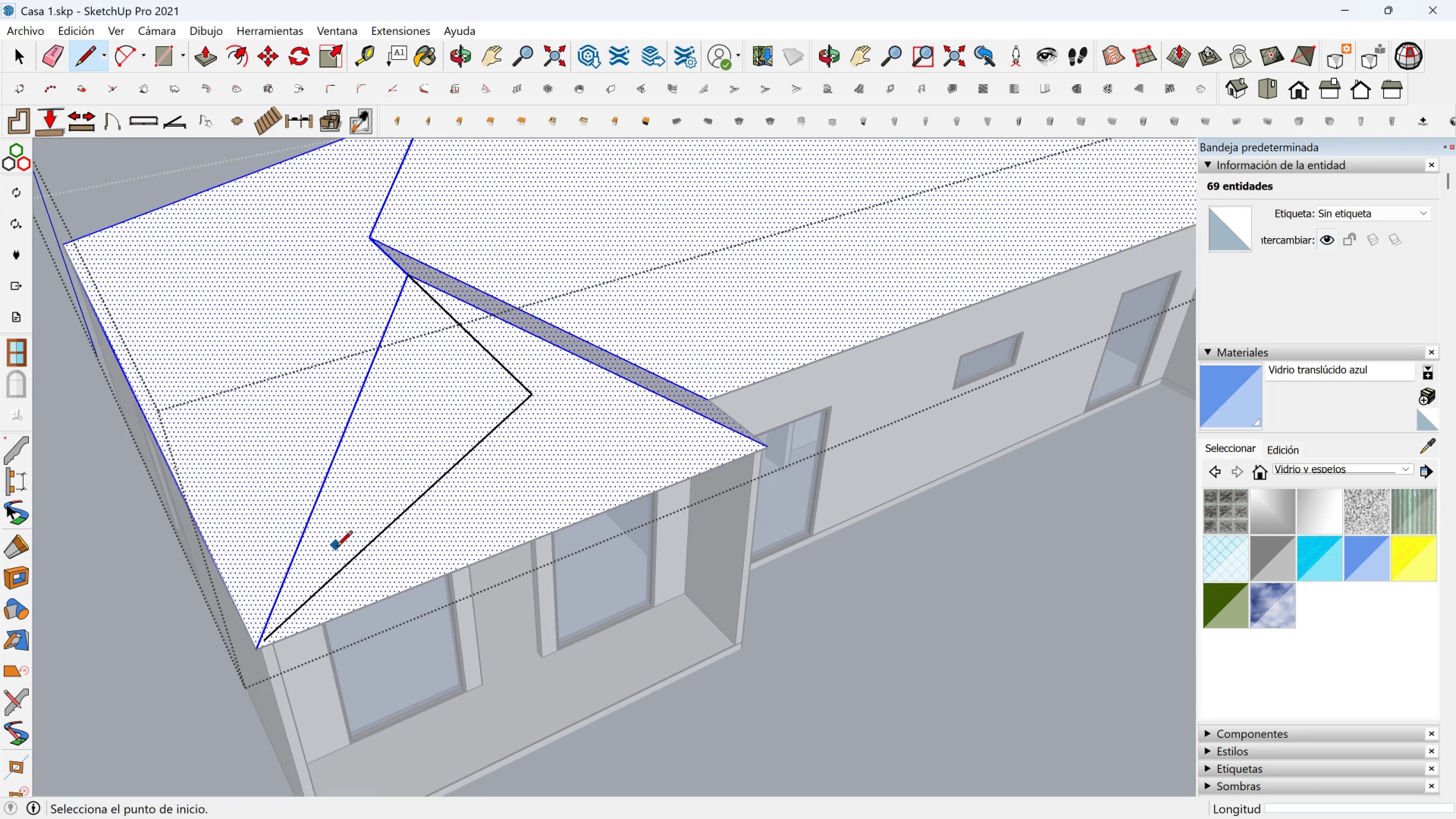 
key(Control+Z)
 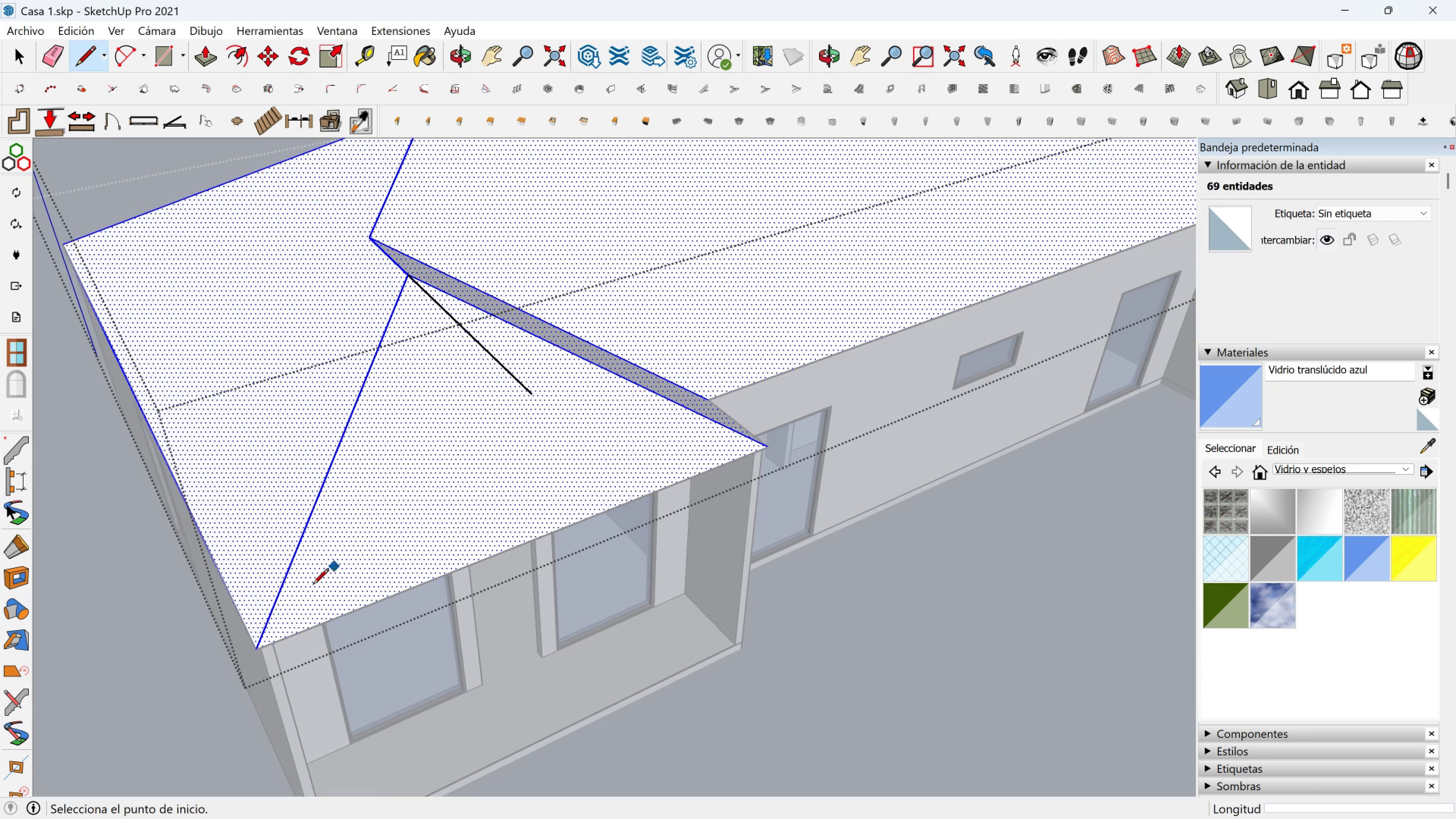 
key(Control+Z)
 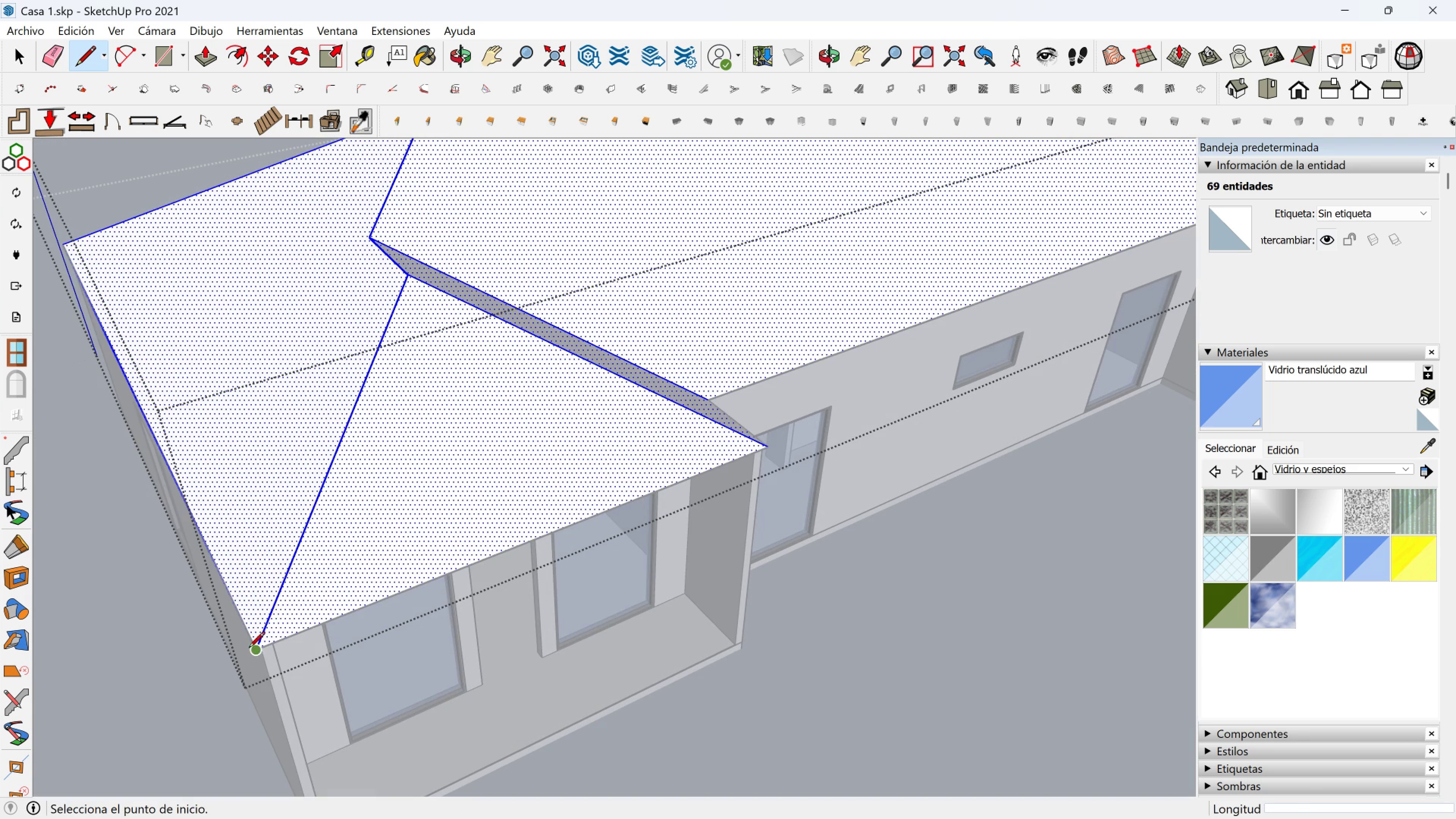 
left_click([249, 649])
 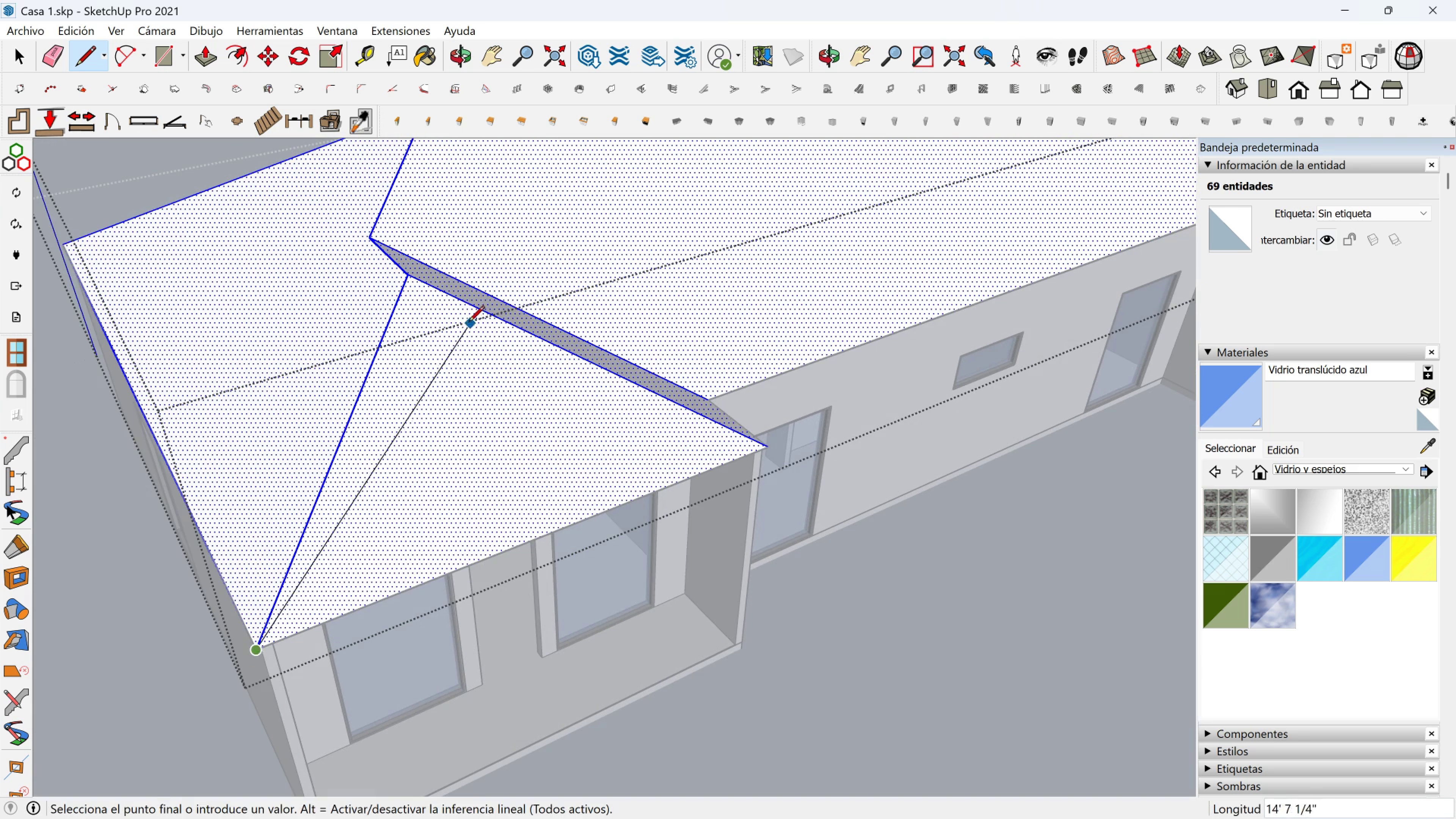 
key(Escape)
 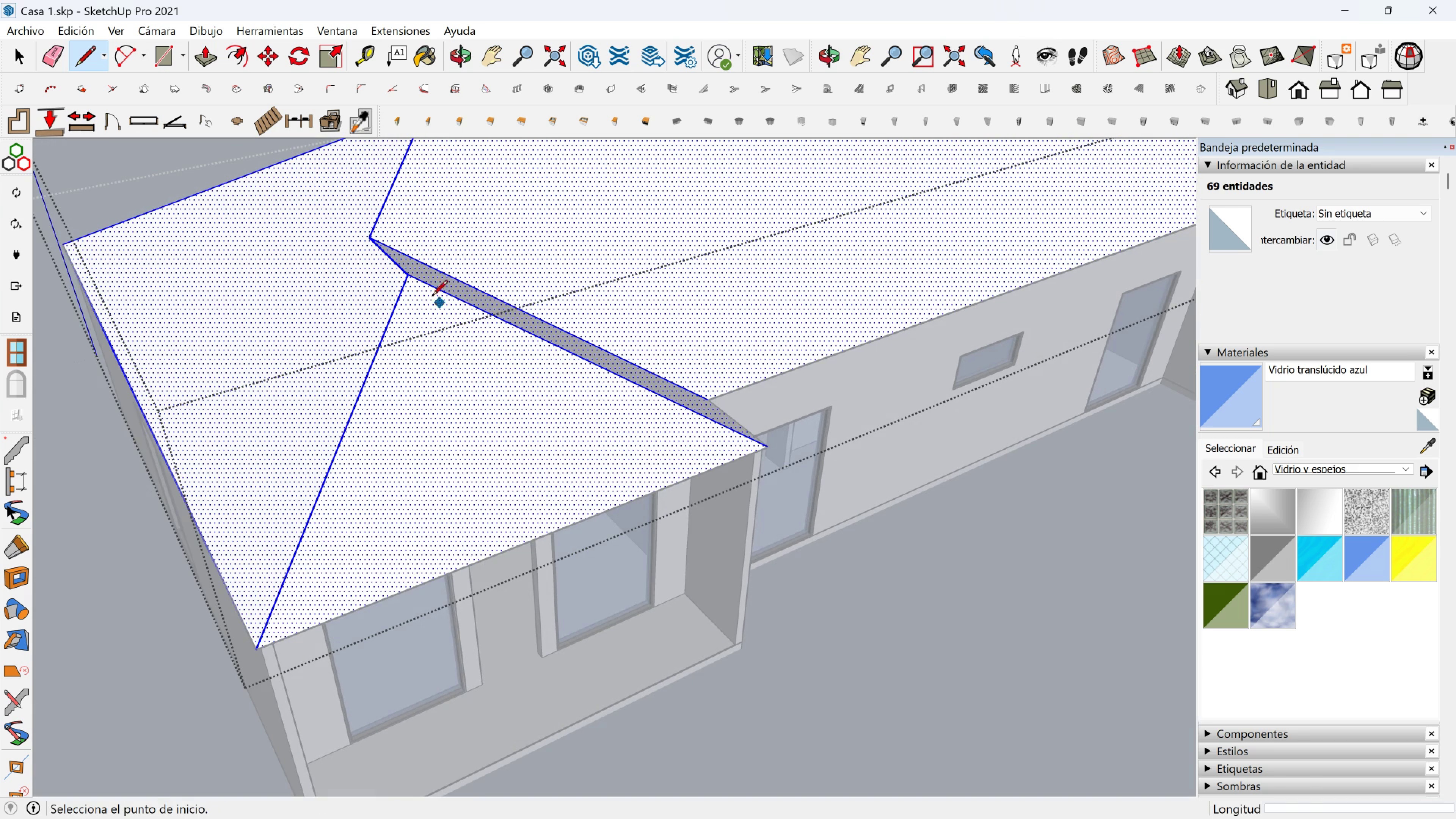 
key(Escape)
 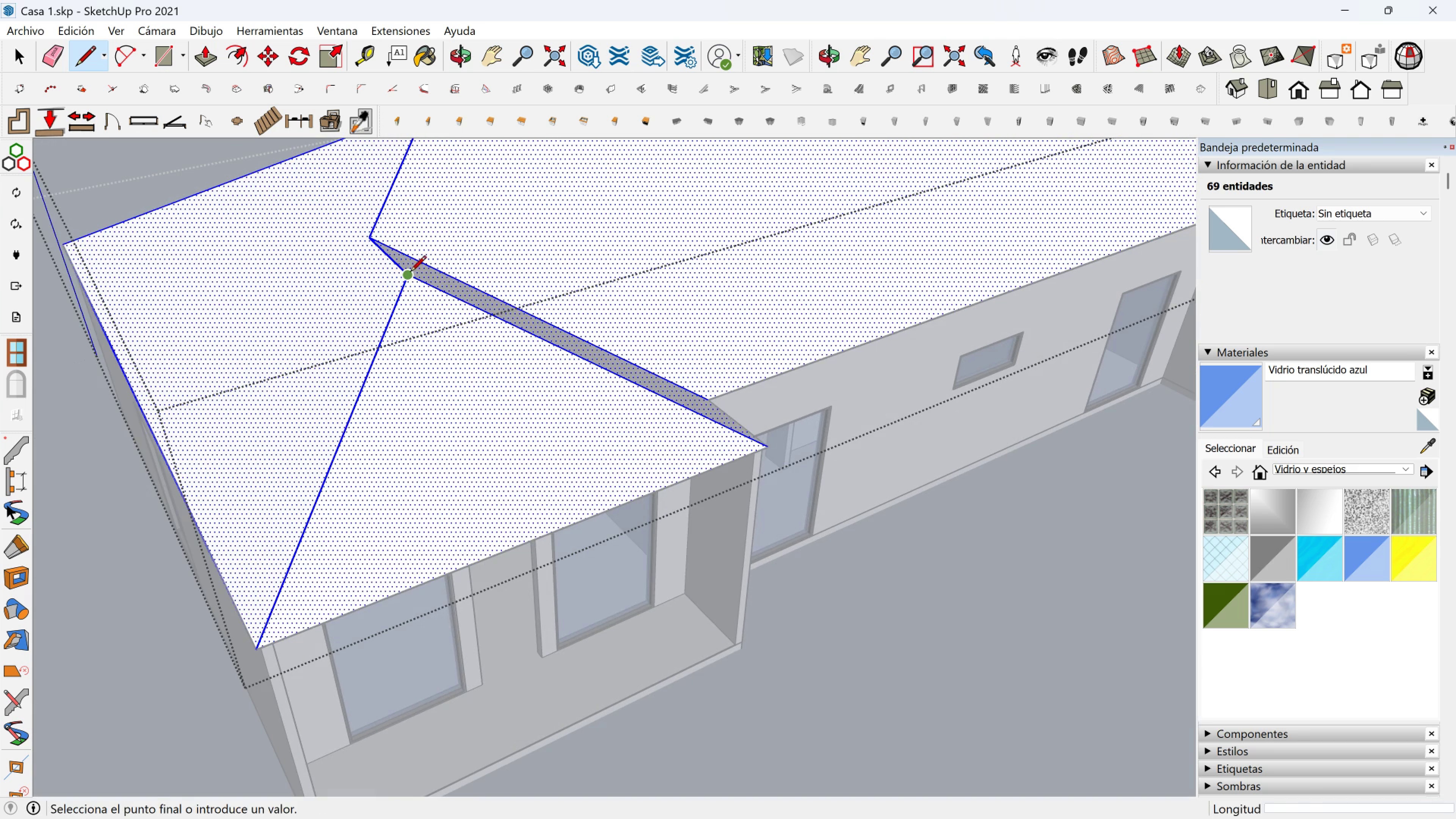 
left_click([410, 273])
 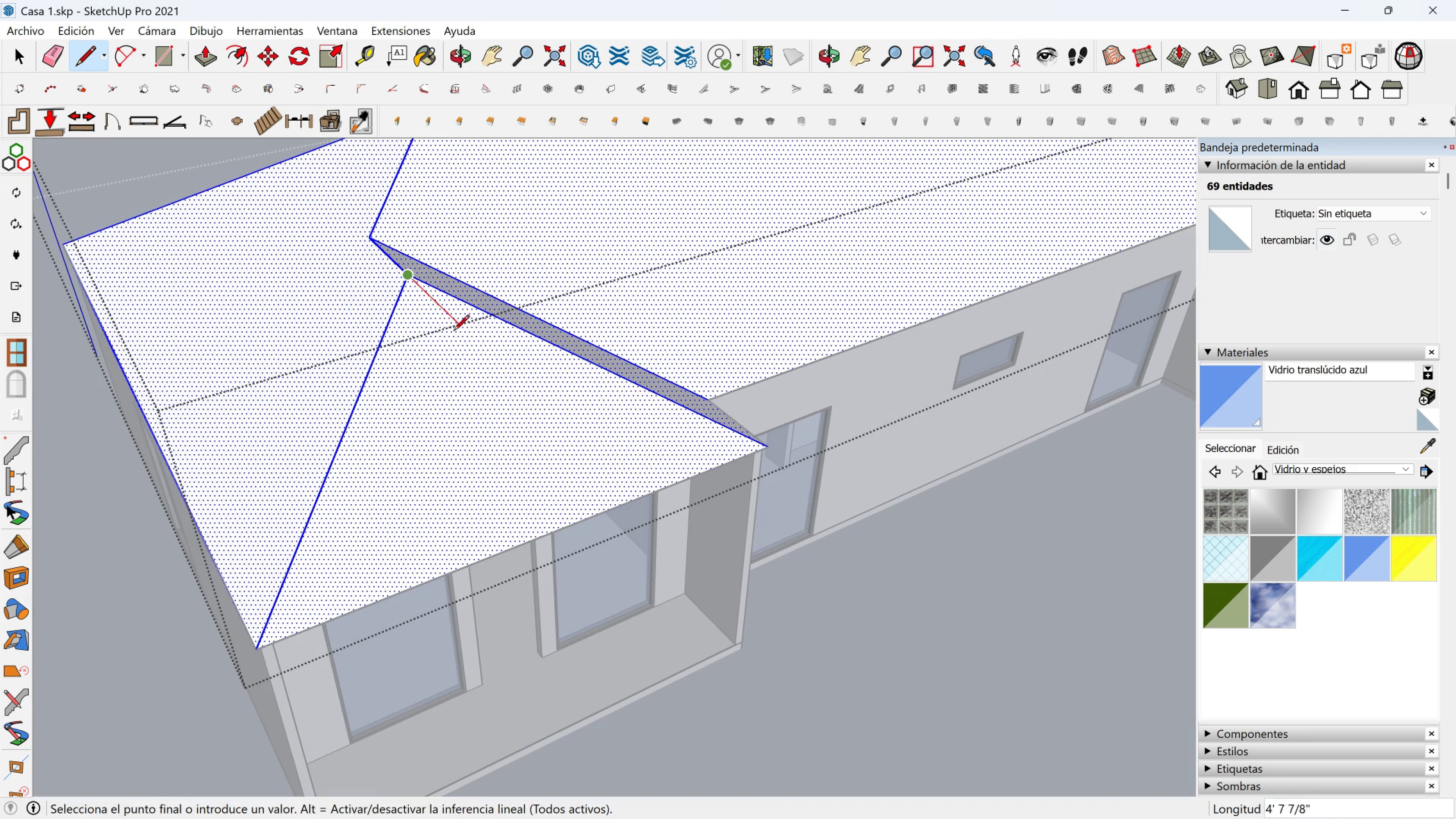 
hold_key(key=ShiftLeft, duration=1.5)
 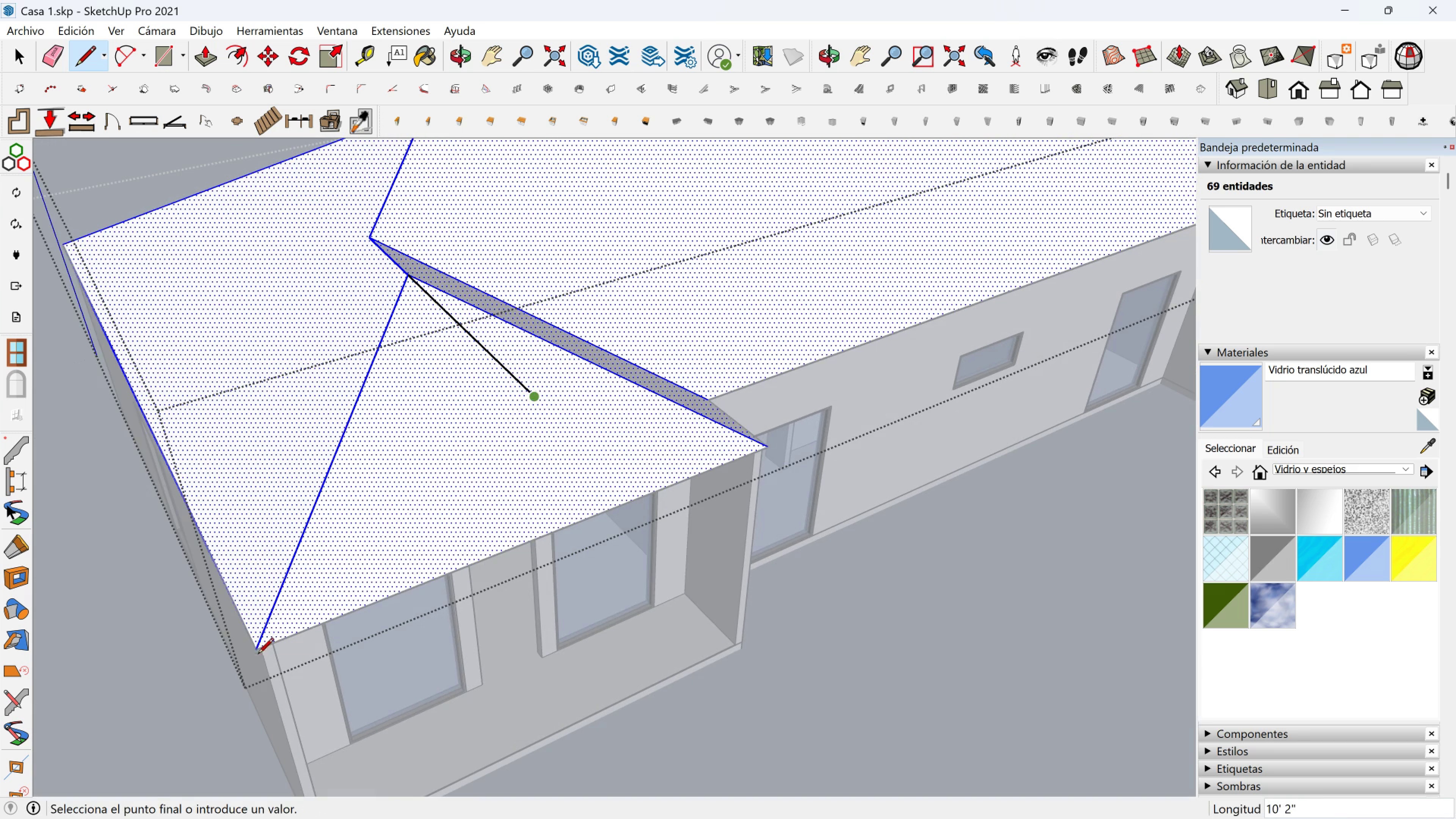 
hold_key(key=ShiftLeft, duration=0.97)
left_click([257, 655])
 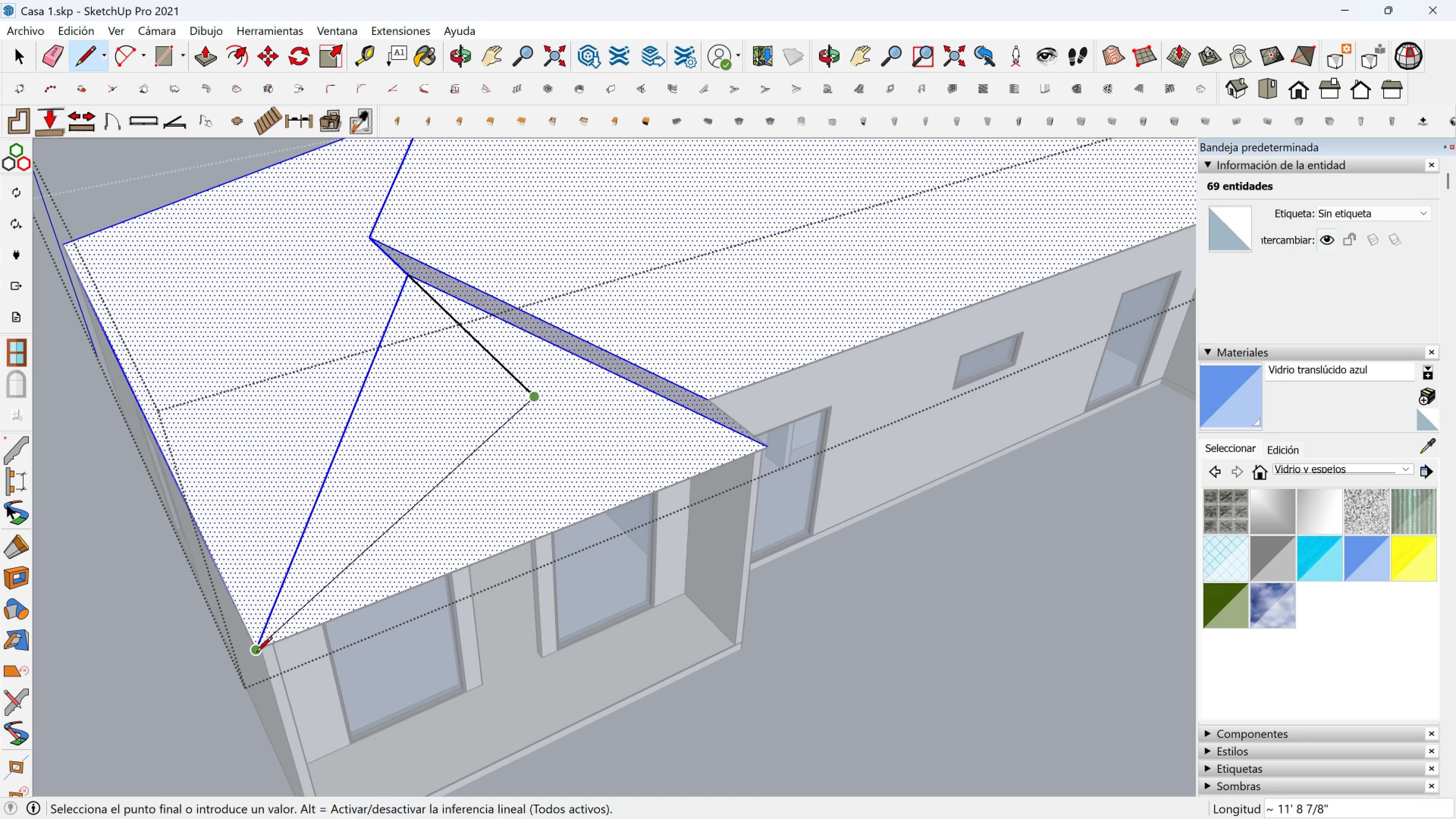 
left_click([256, 653])
 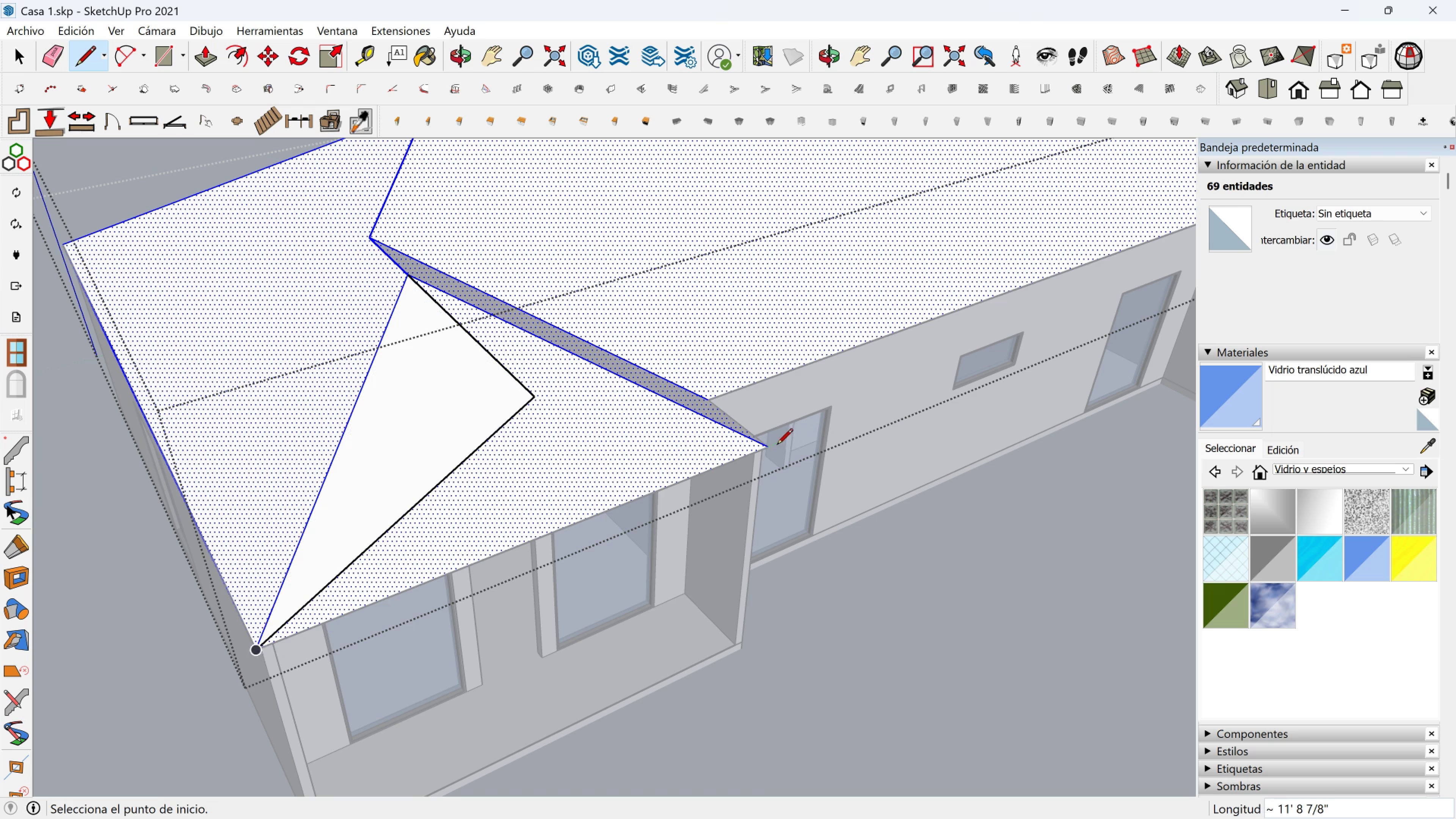 
left_click([772, 446])
 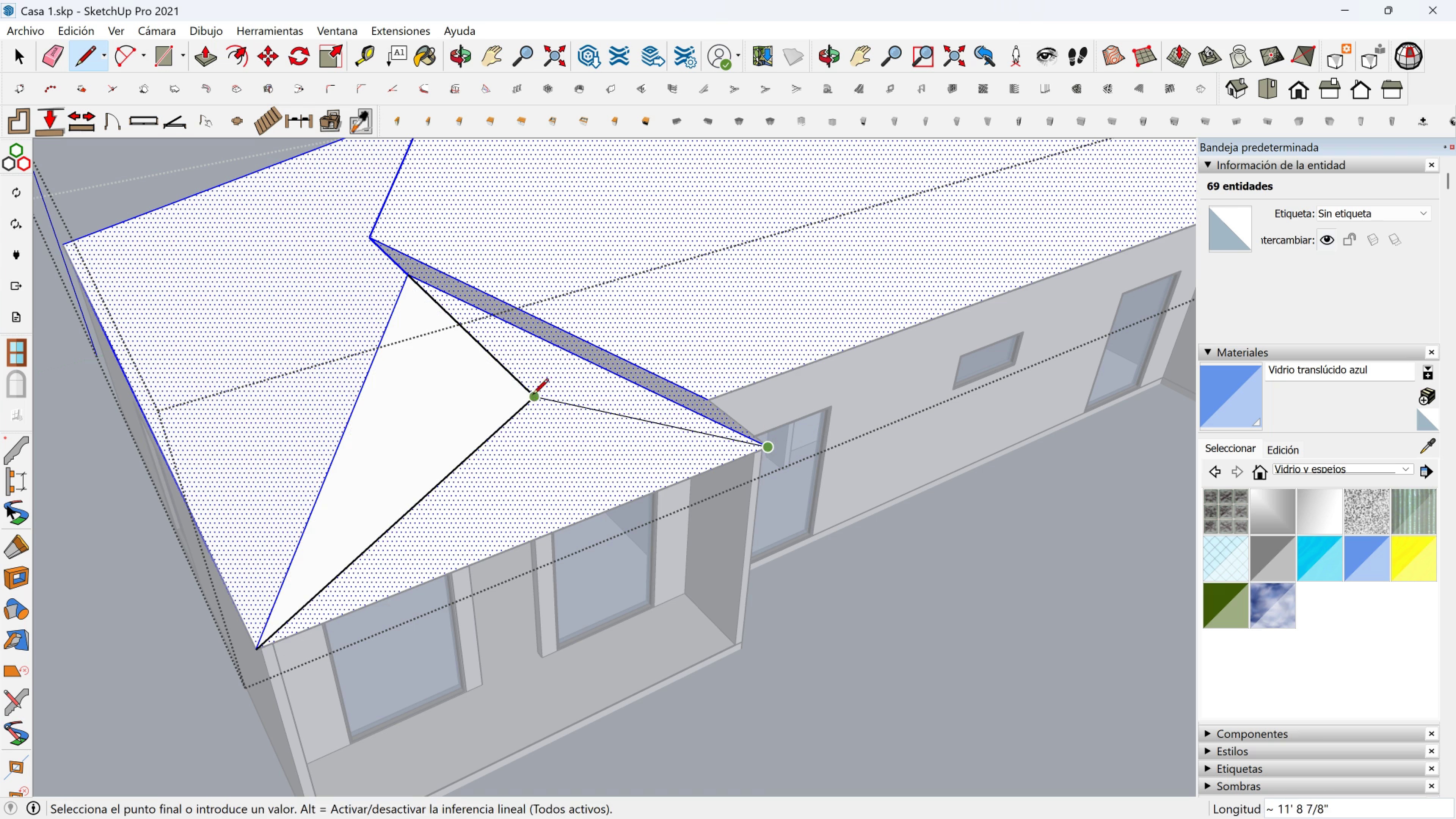 
left_click([533, 395])
 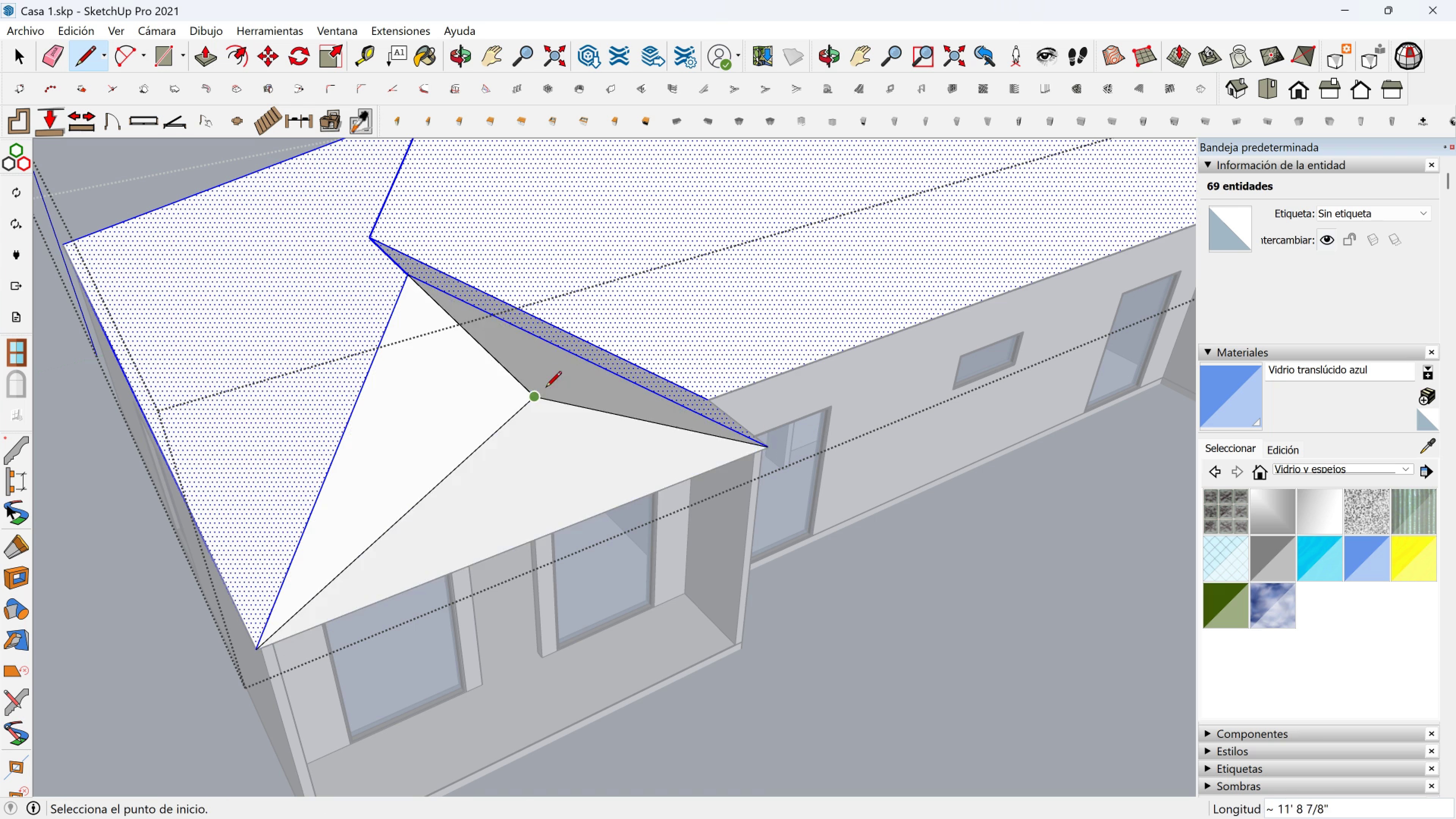 
scroll: coordinate [684, 260], scroll_direction: down, amount: 5.0
 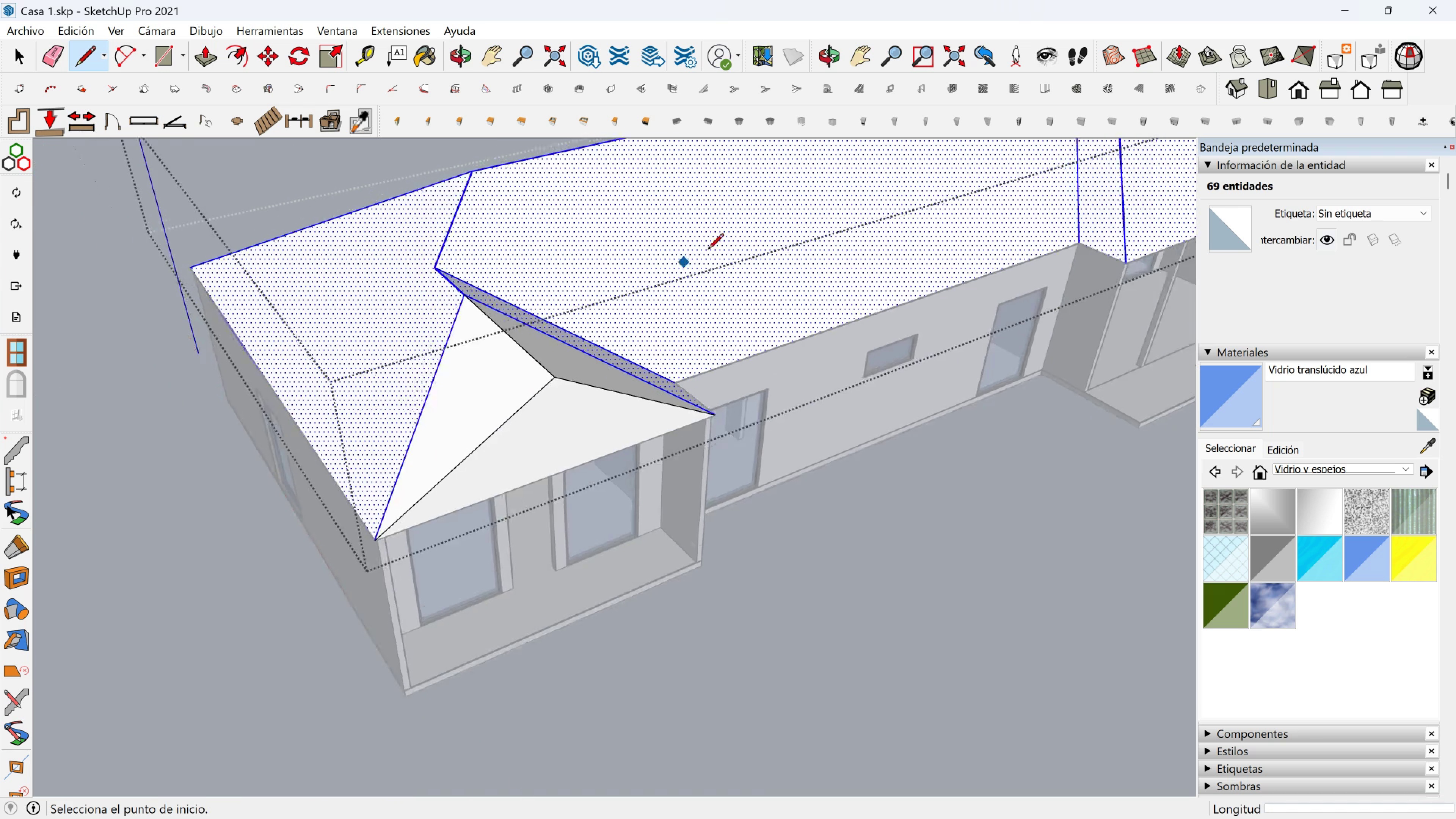 
hold_key(key=ShiftLeft, duration=0.67)
 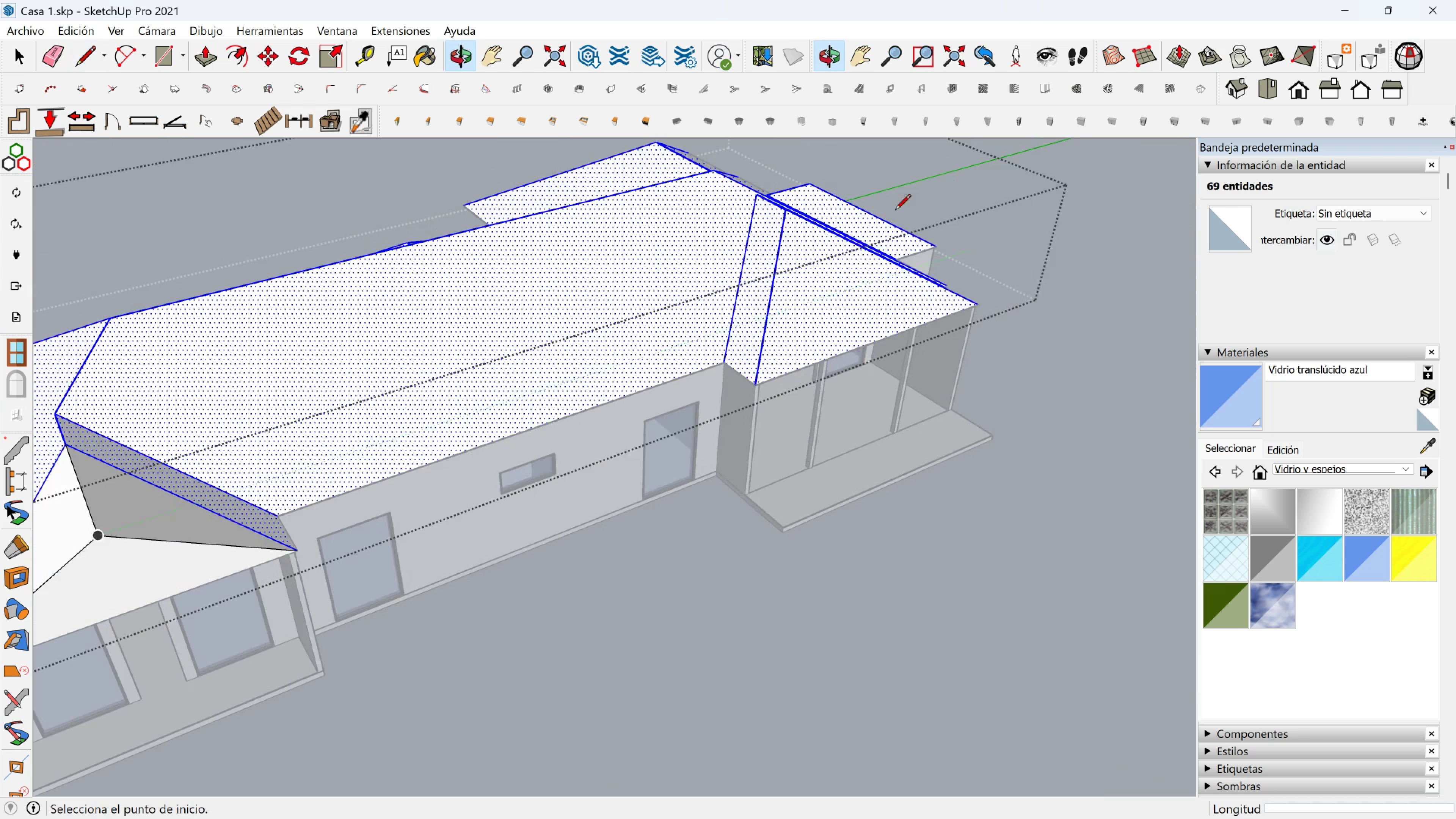 
scroll: coordinate [761, 214], scroll_direction: up, amount: 5.0
 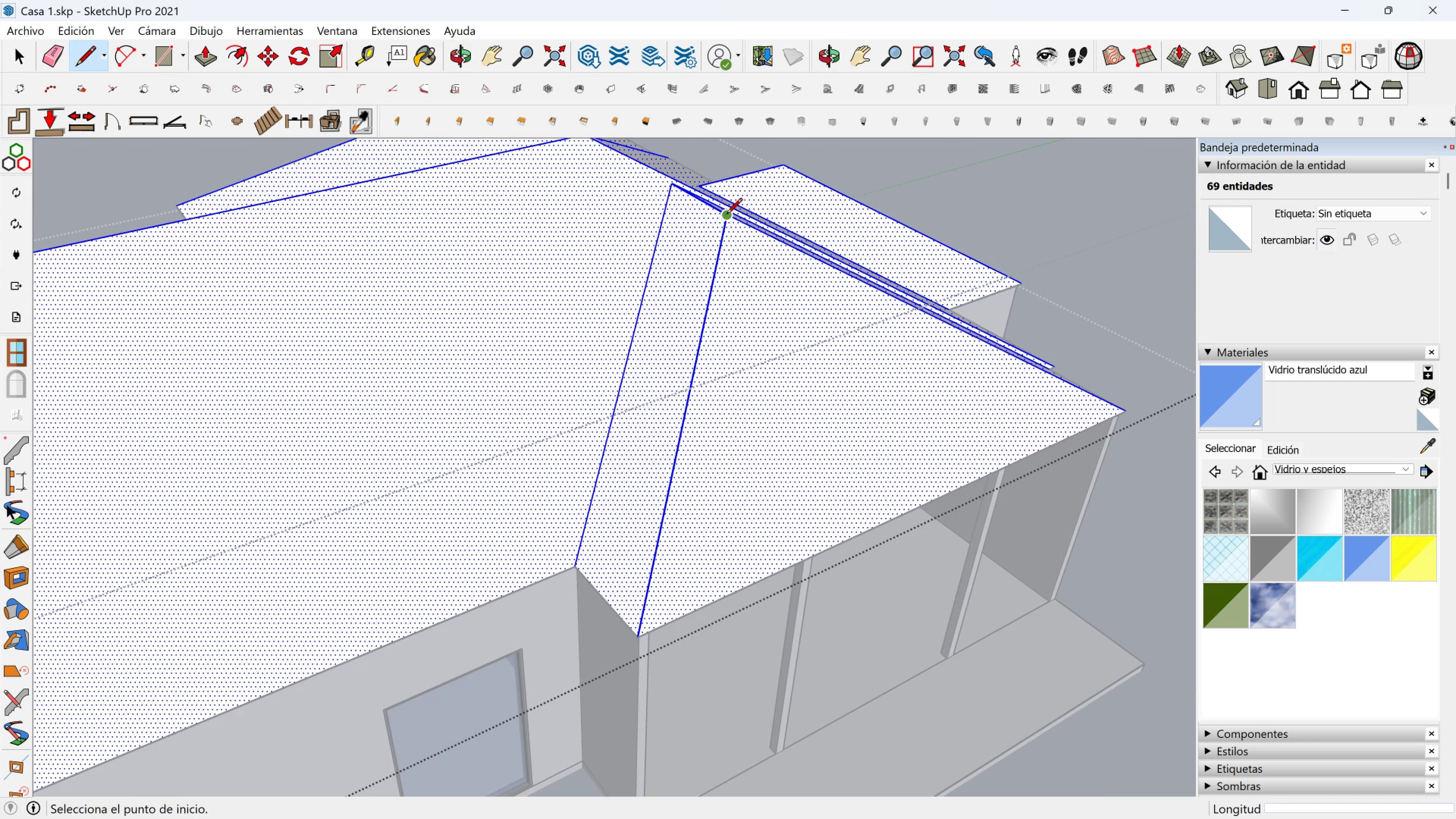 
left_click([726, 215])
 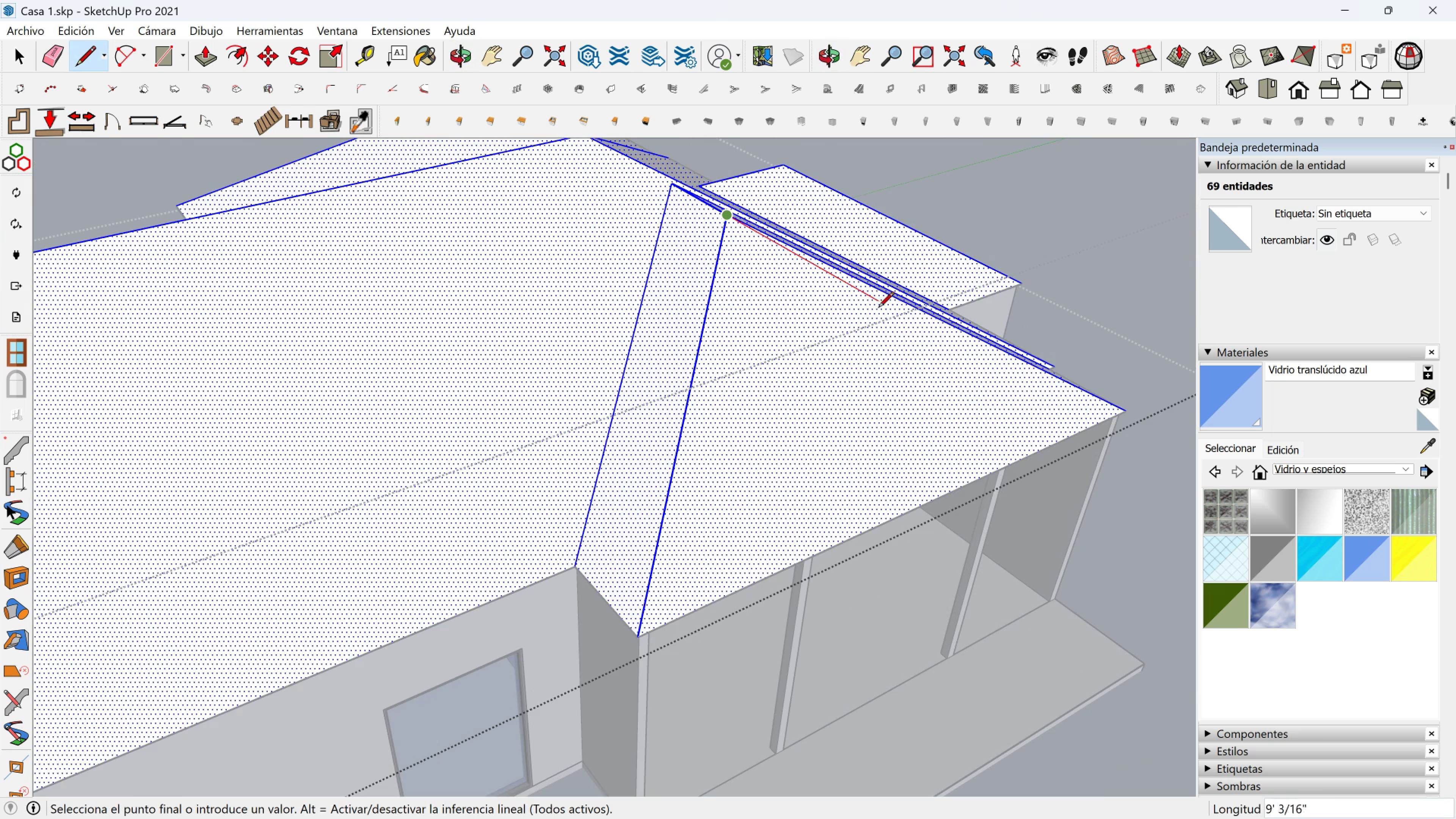 
hold_key(key=ShiftLeft, duration=1.5)
 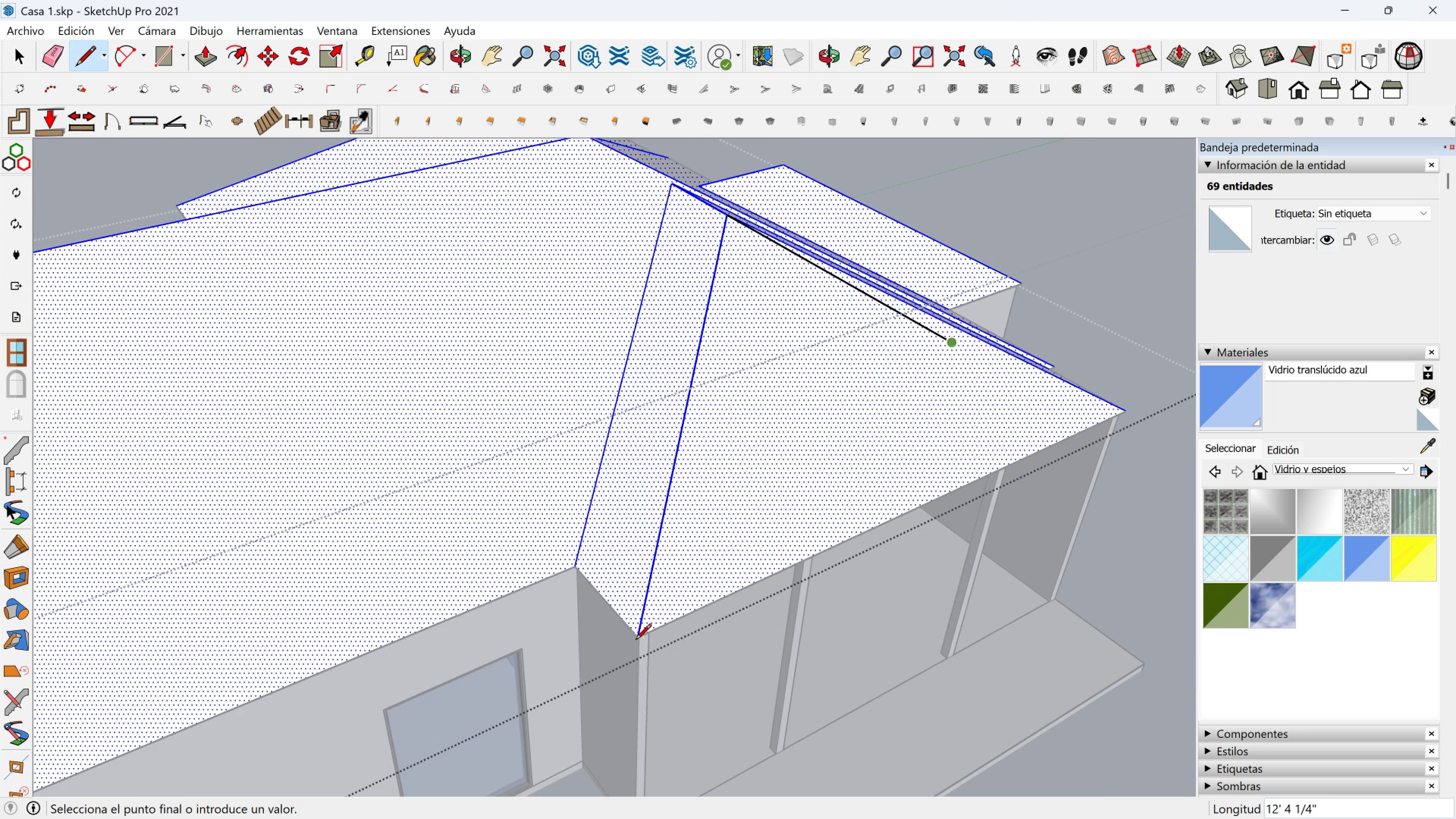 
hold_key(key=ShiftLeft, duration=0.76)
left_click([635, 641])
 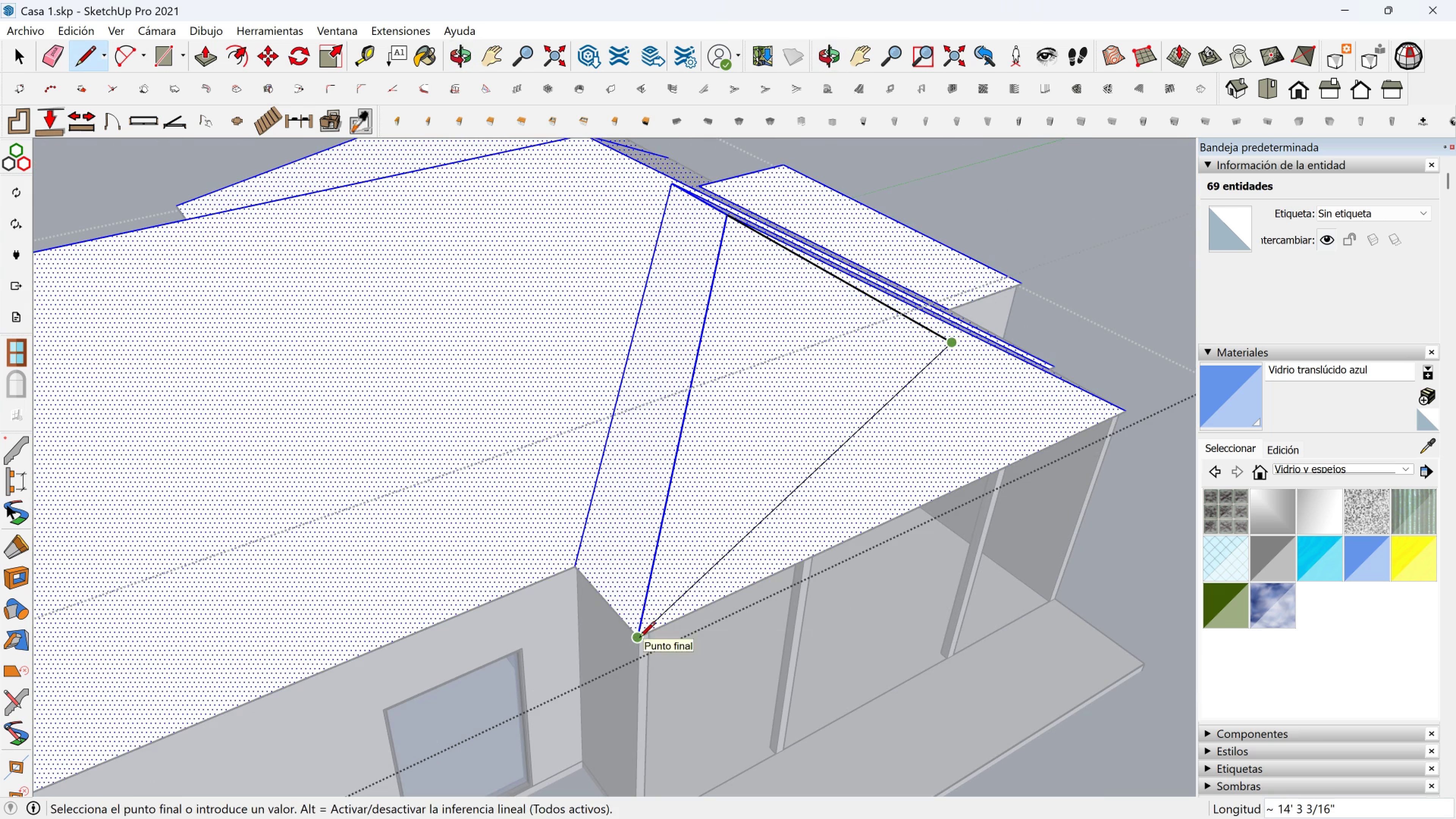 
left_click([639, 639])
 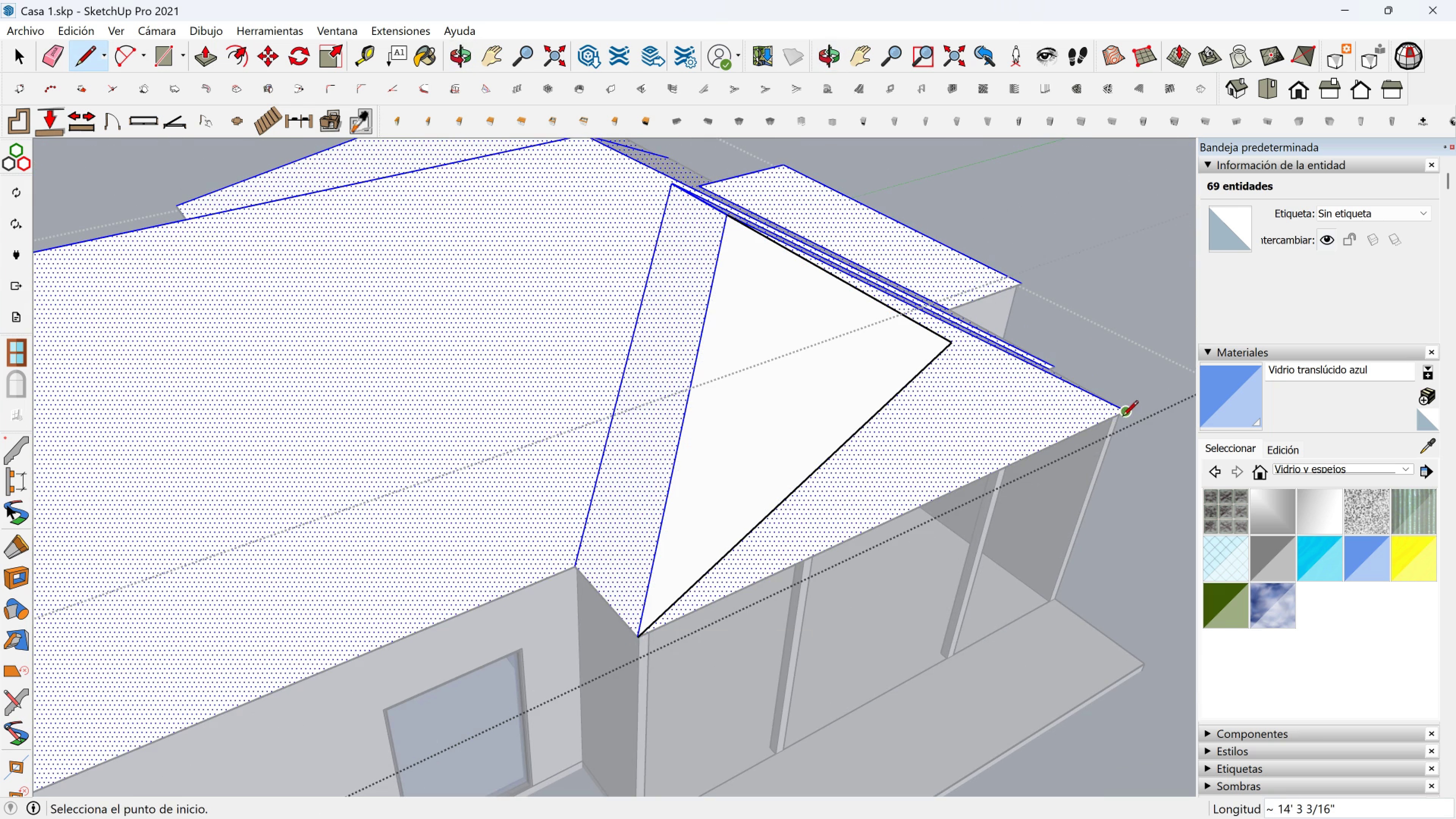 
left_click([1123, 416])
 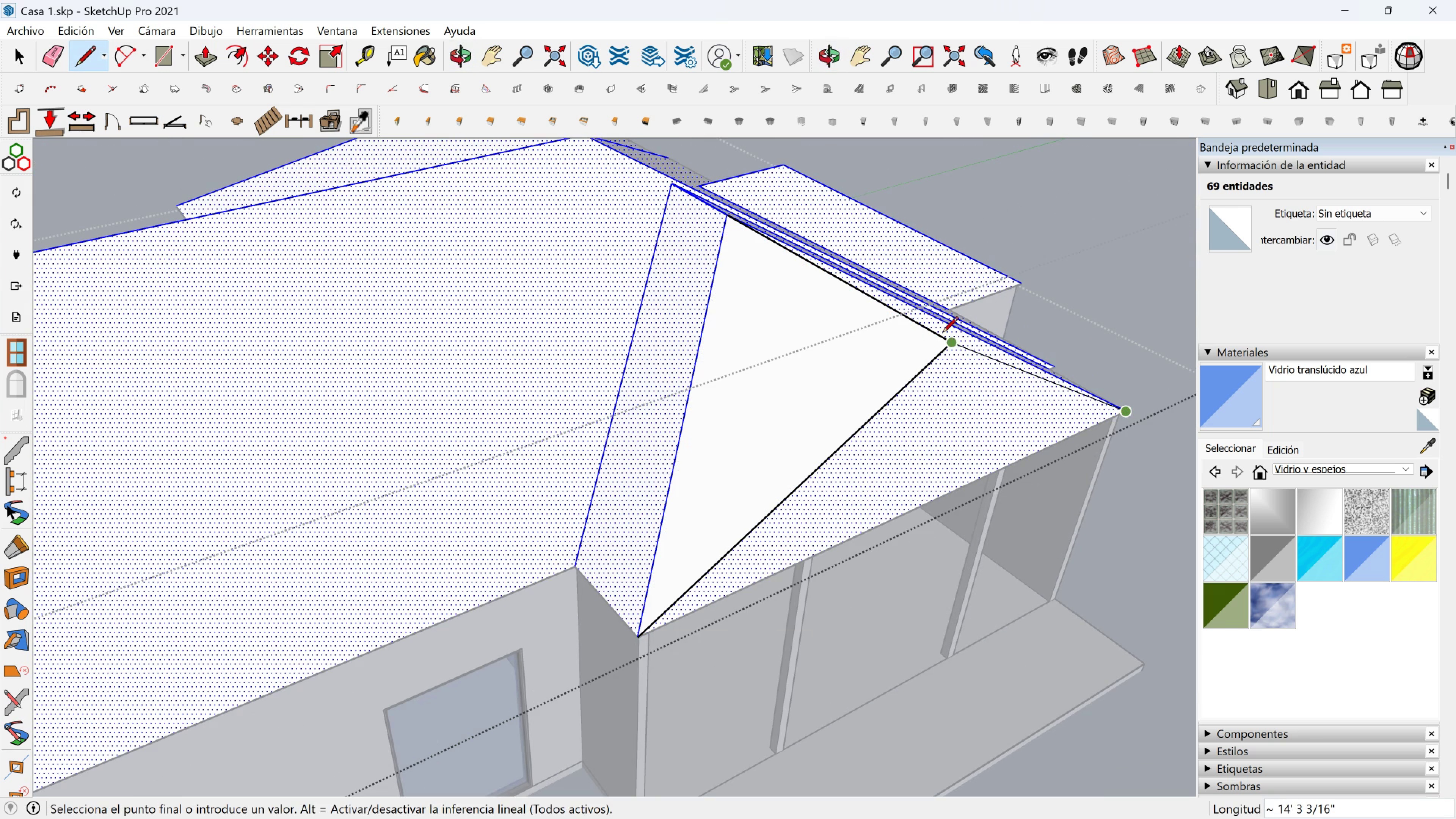 
left_click([942, 334])
 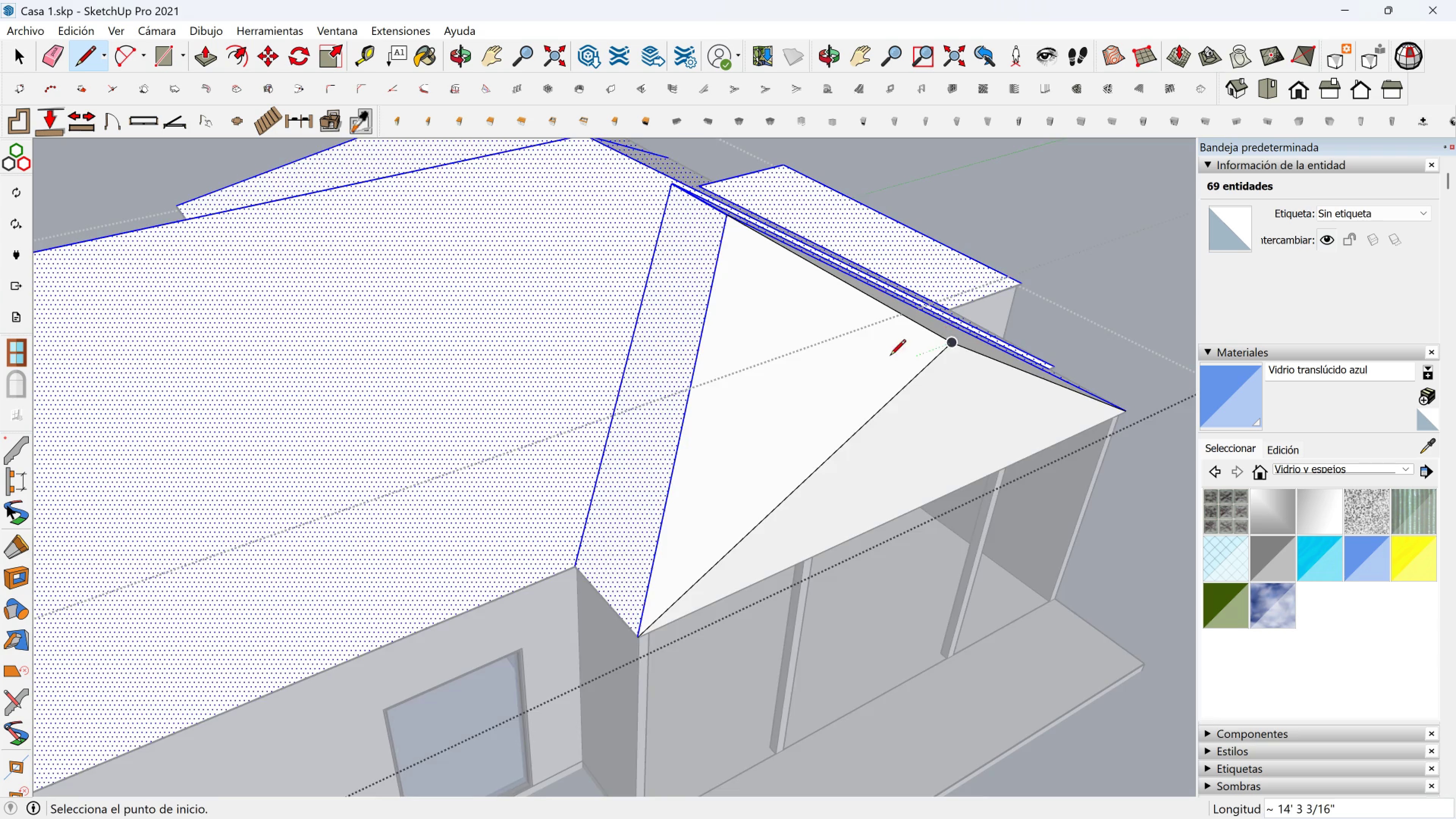 
scroll: coordinate [832, 386], scroll_direction: down, amount: 7.0
 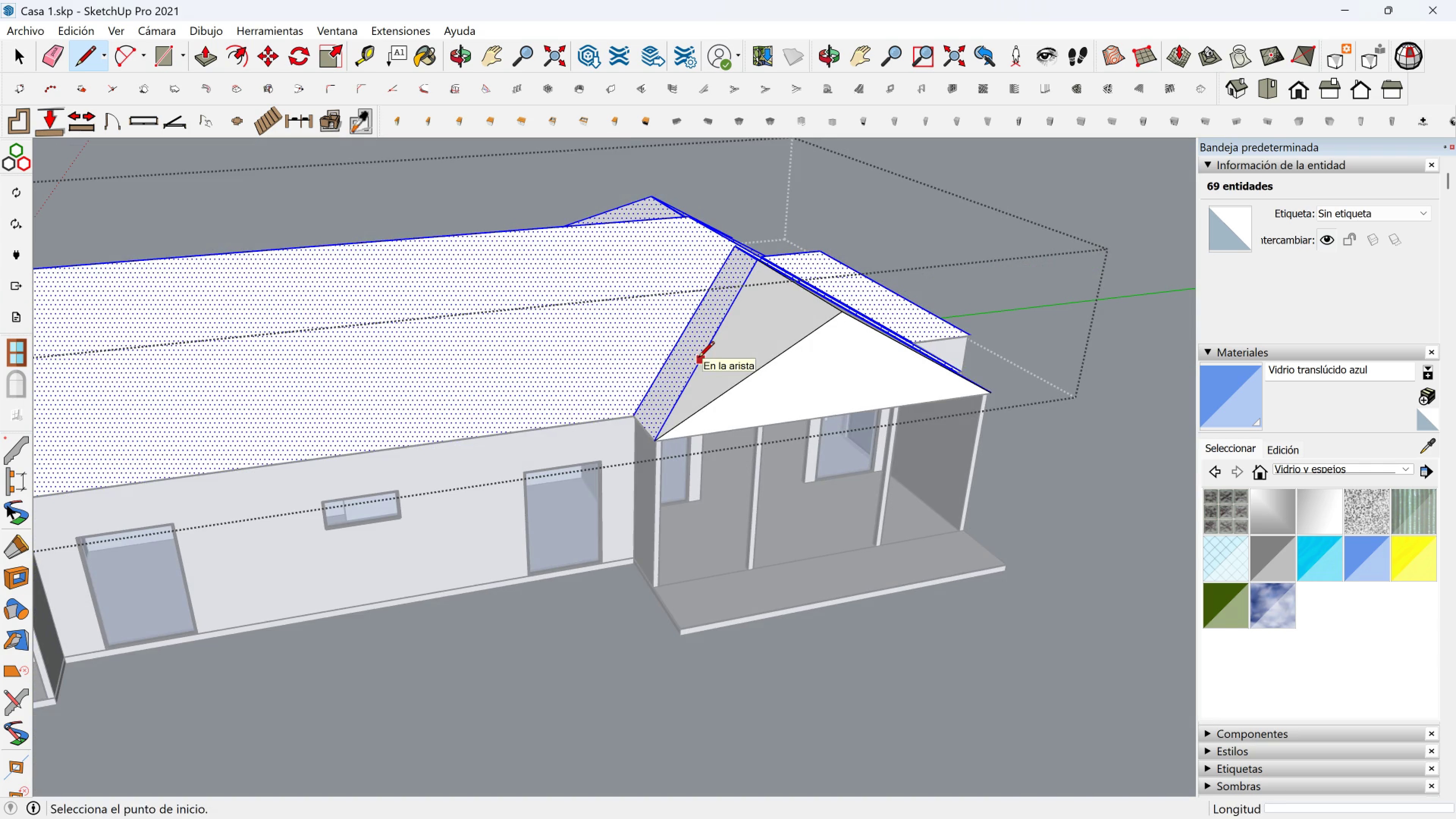 
key(Space)
 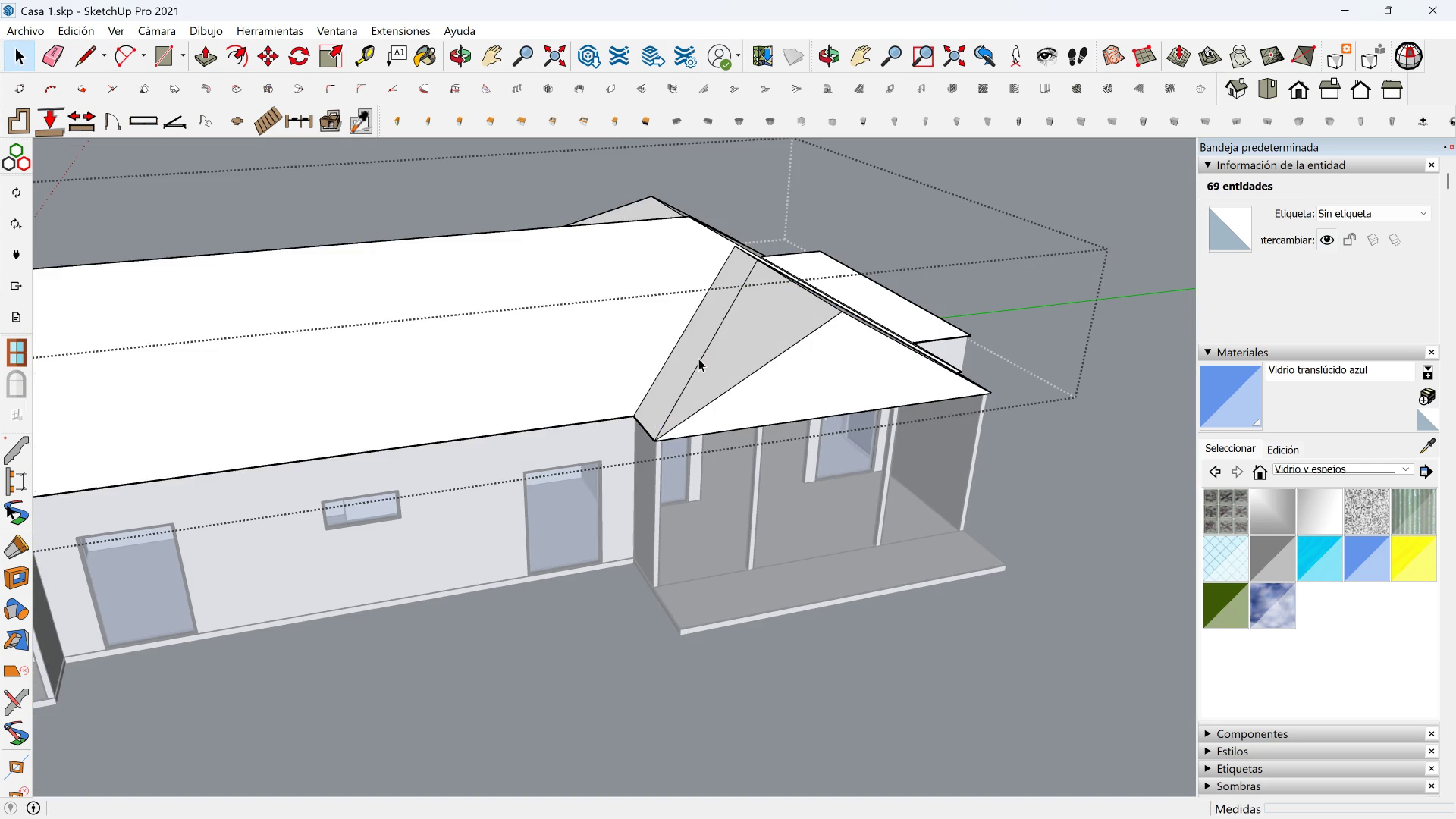 
key(Escape)
 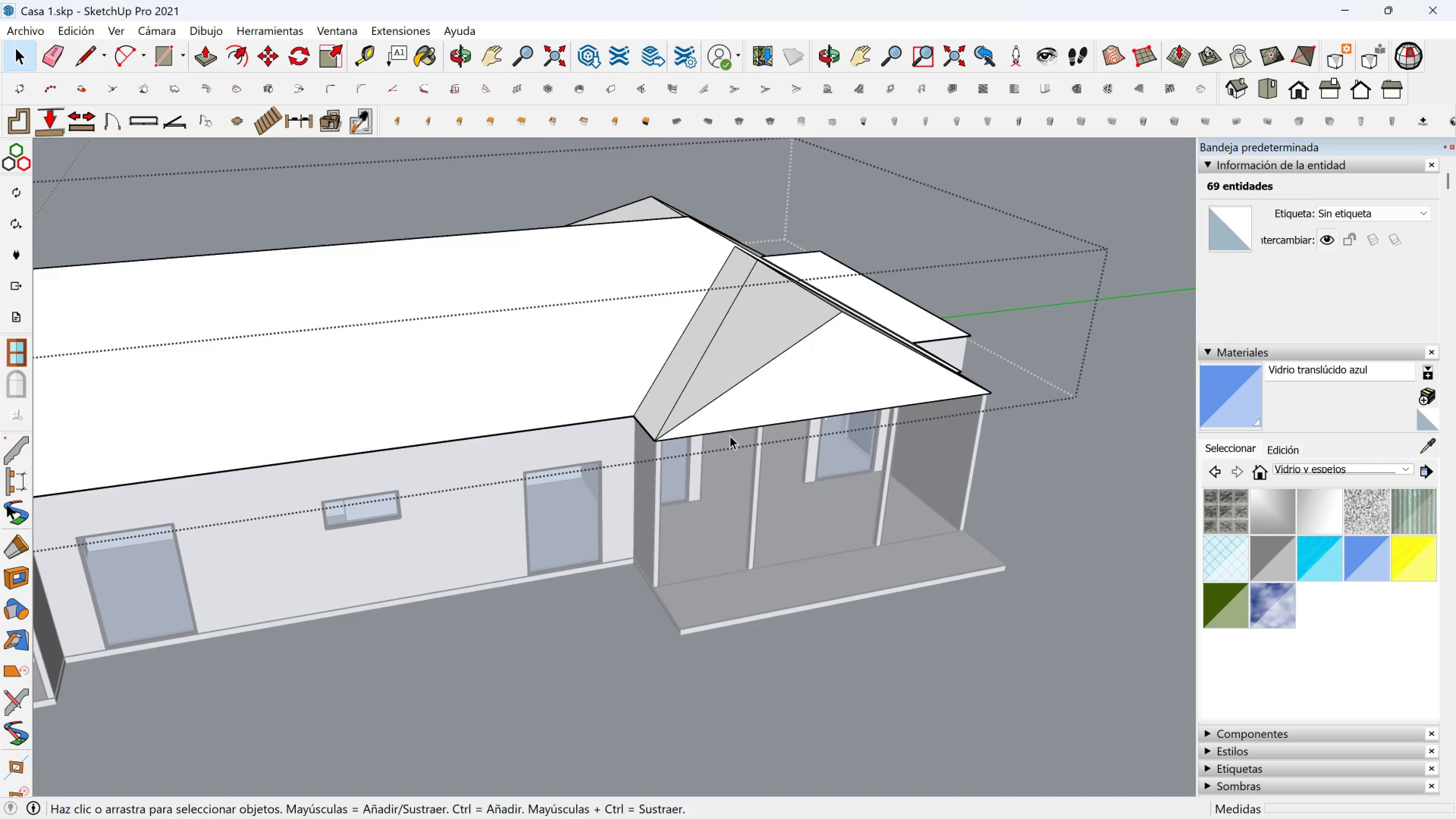 
scroll: coordinate [531, 326], scroll_direction: up, amount: 11.0
 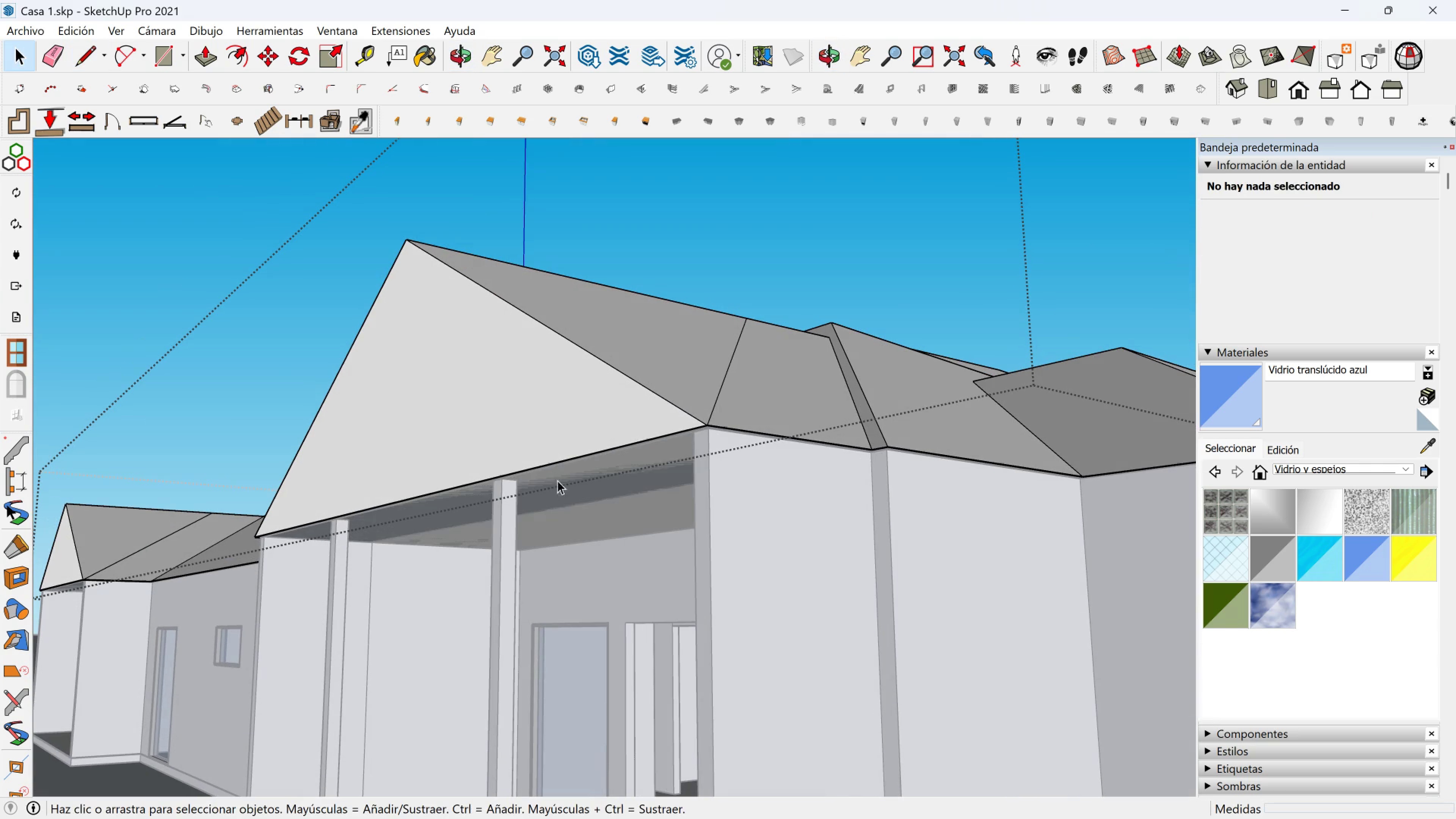 
left_click([568, 495])
 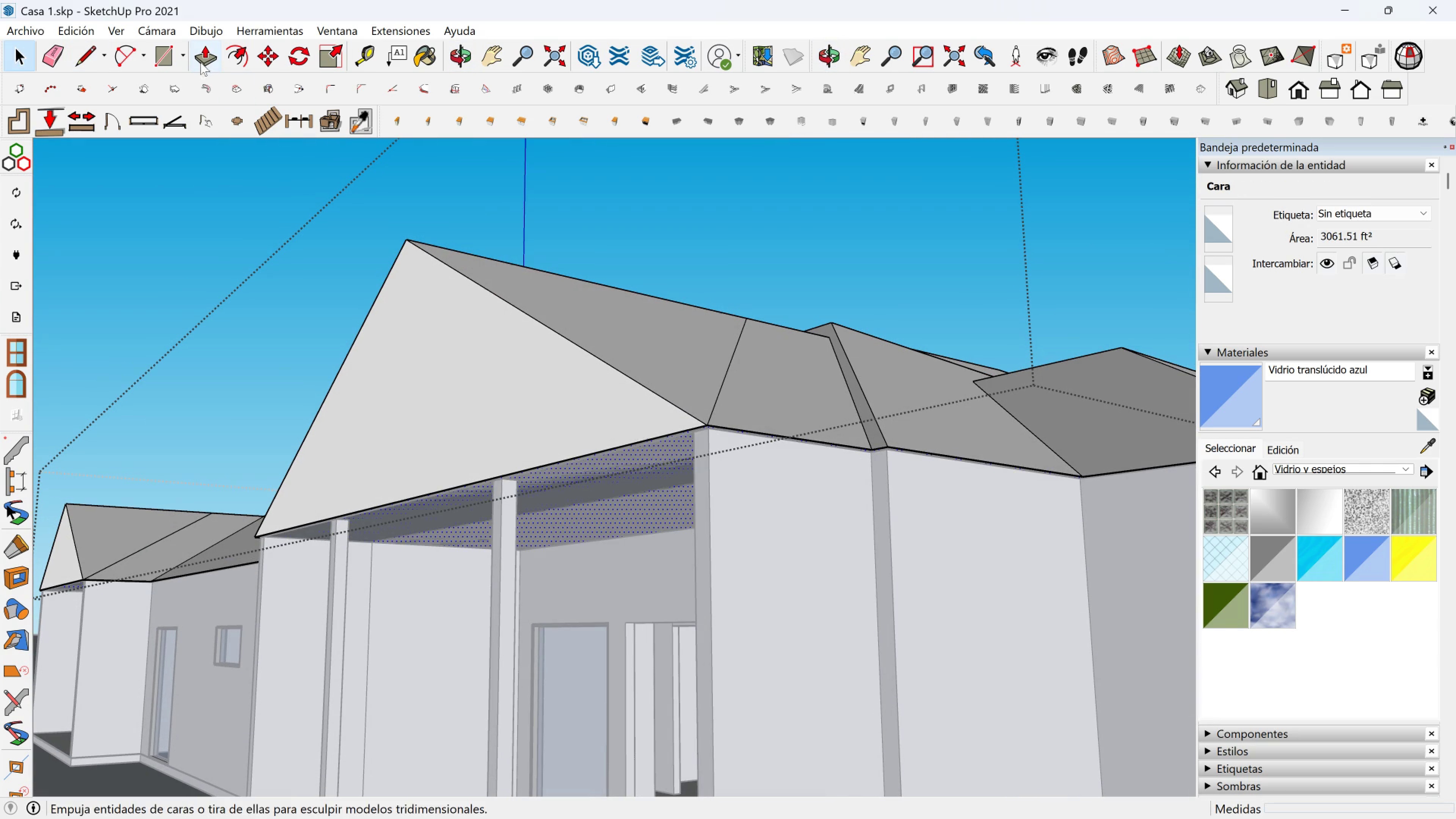 
left_click([202, 58])
 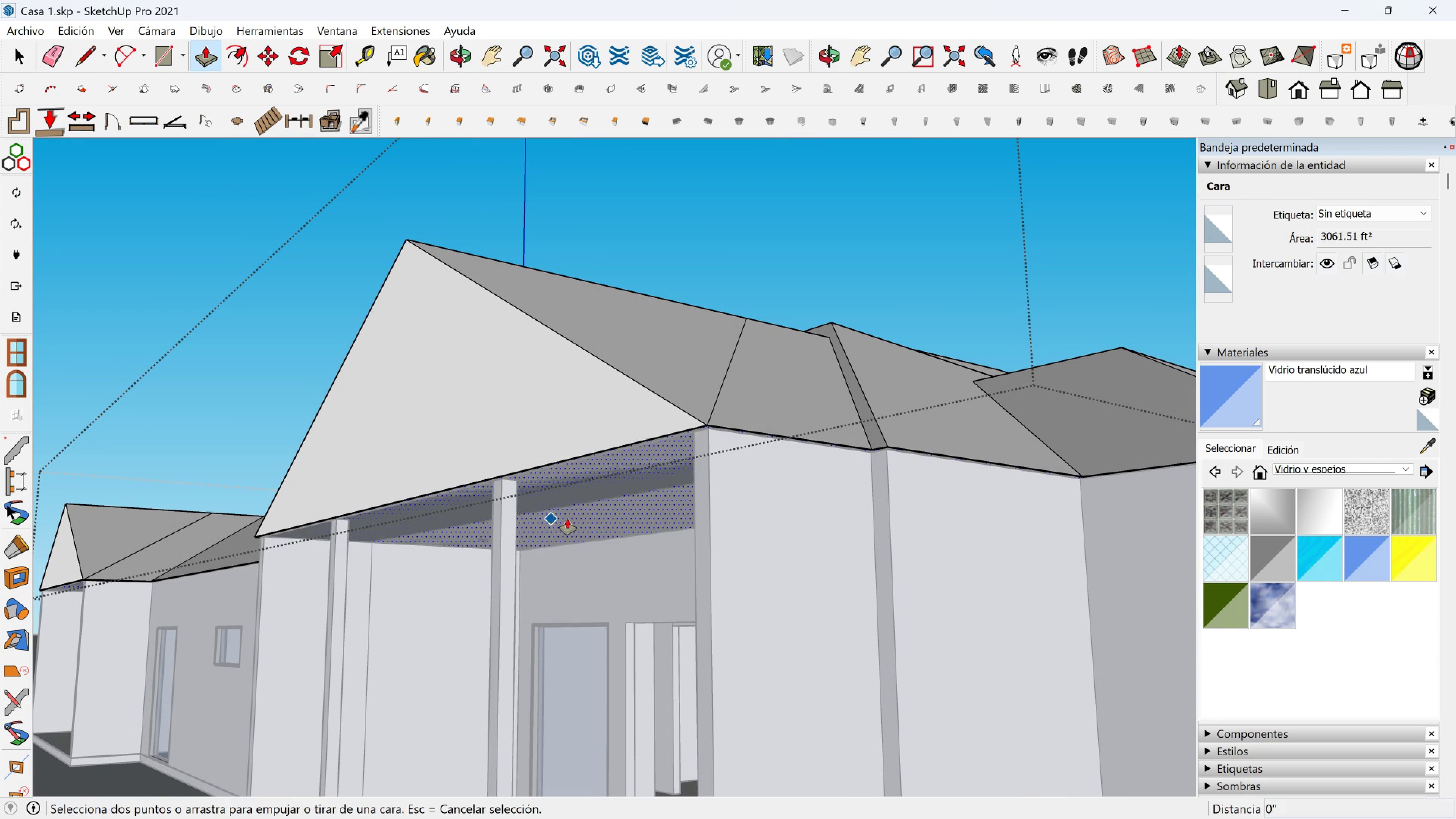 
left_click([567, 519])
 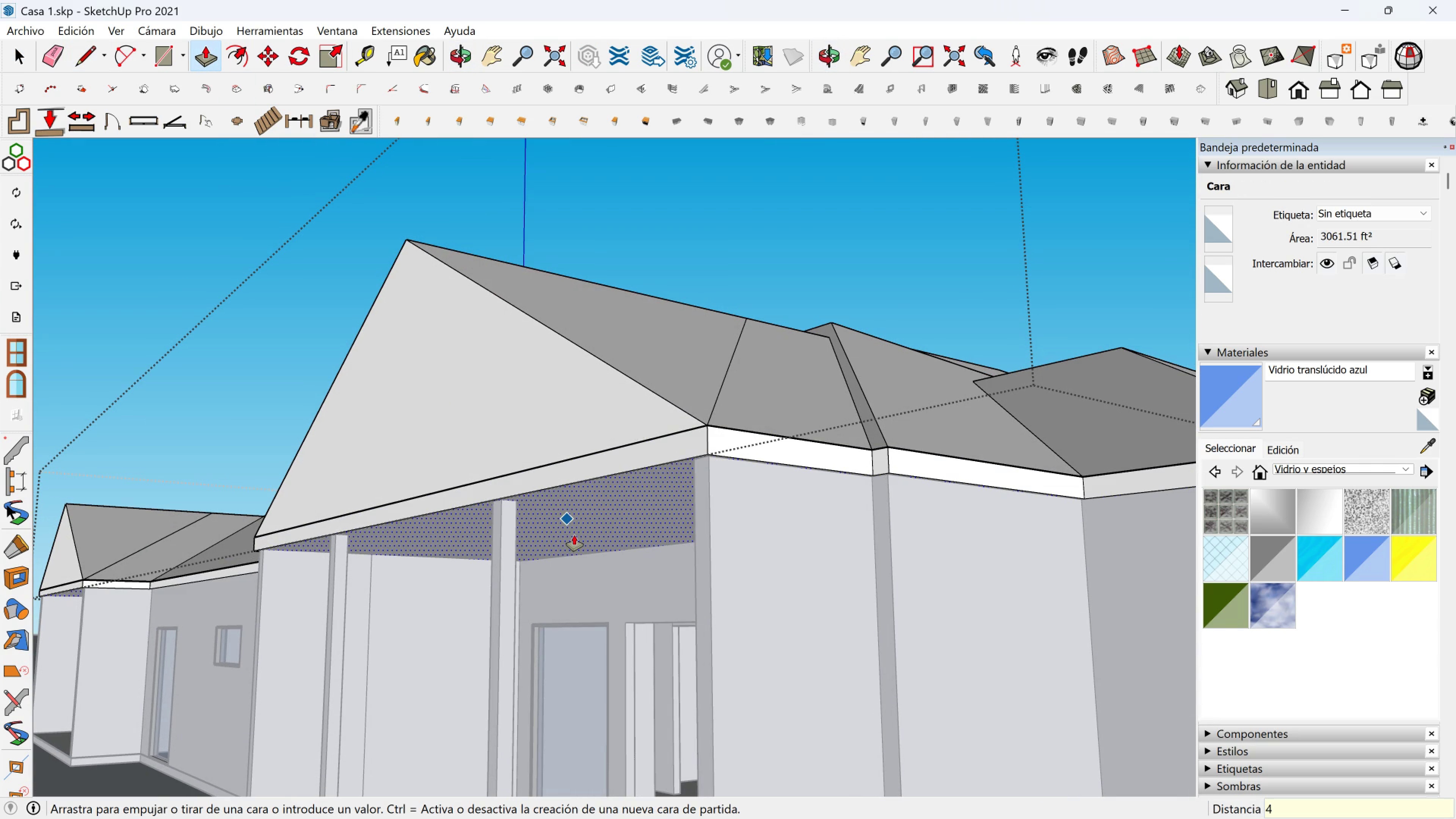 
key(4)
 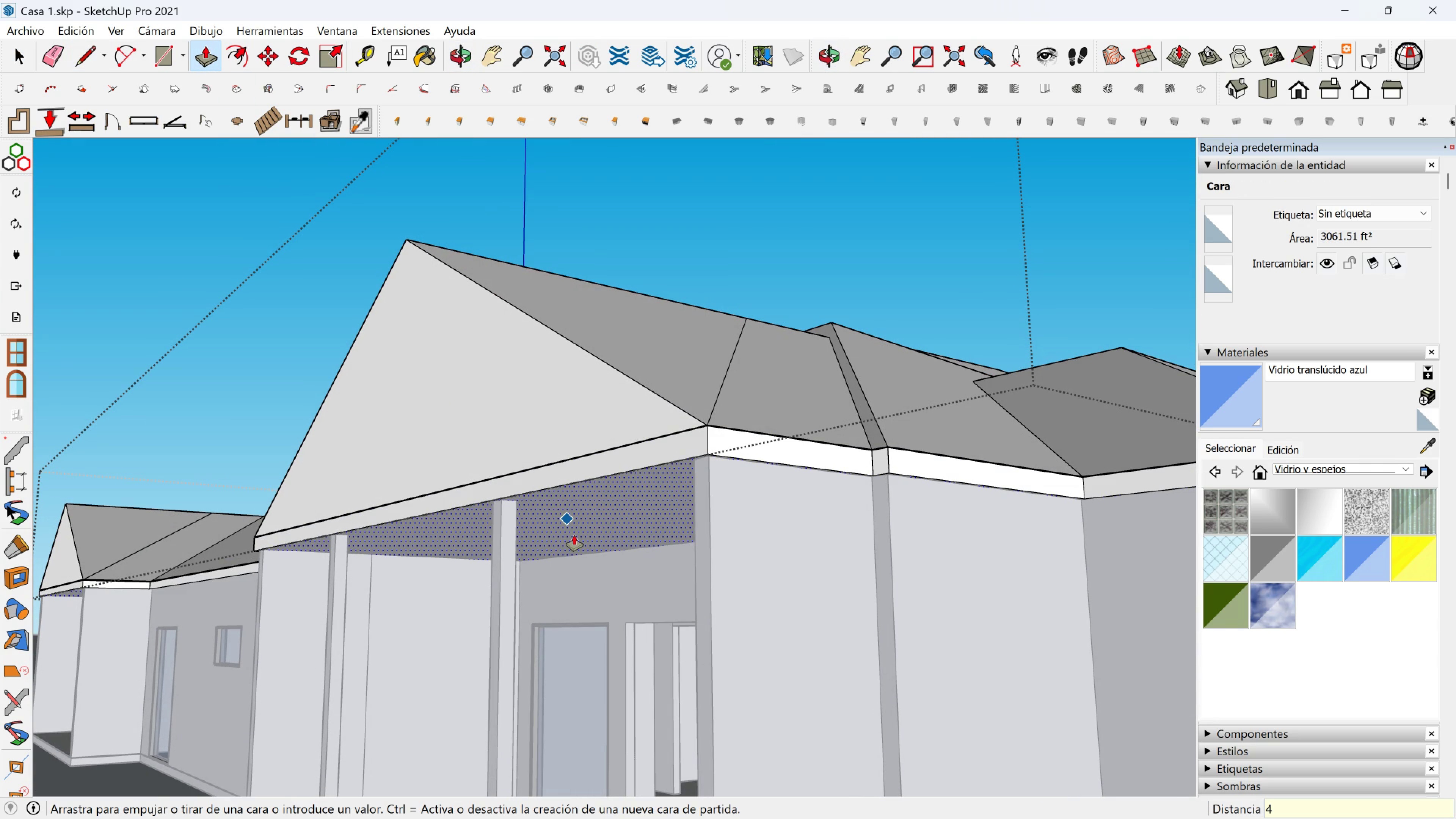 
key(Enter)
 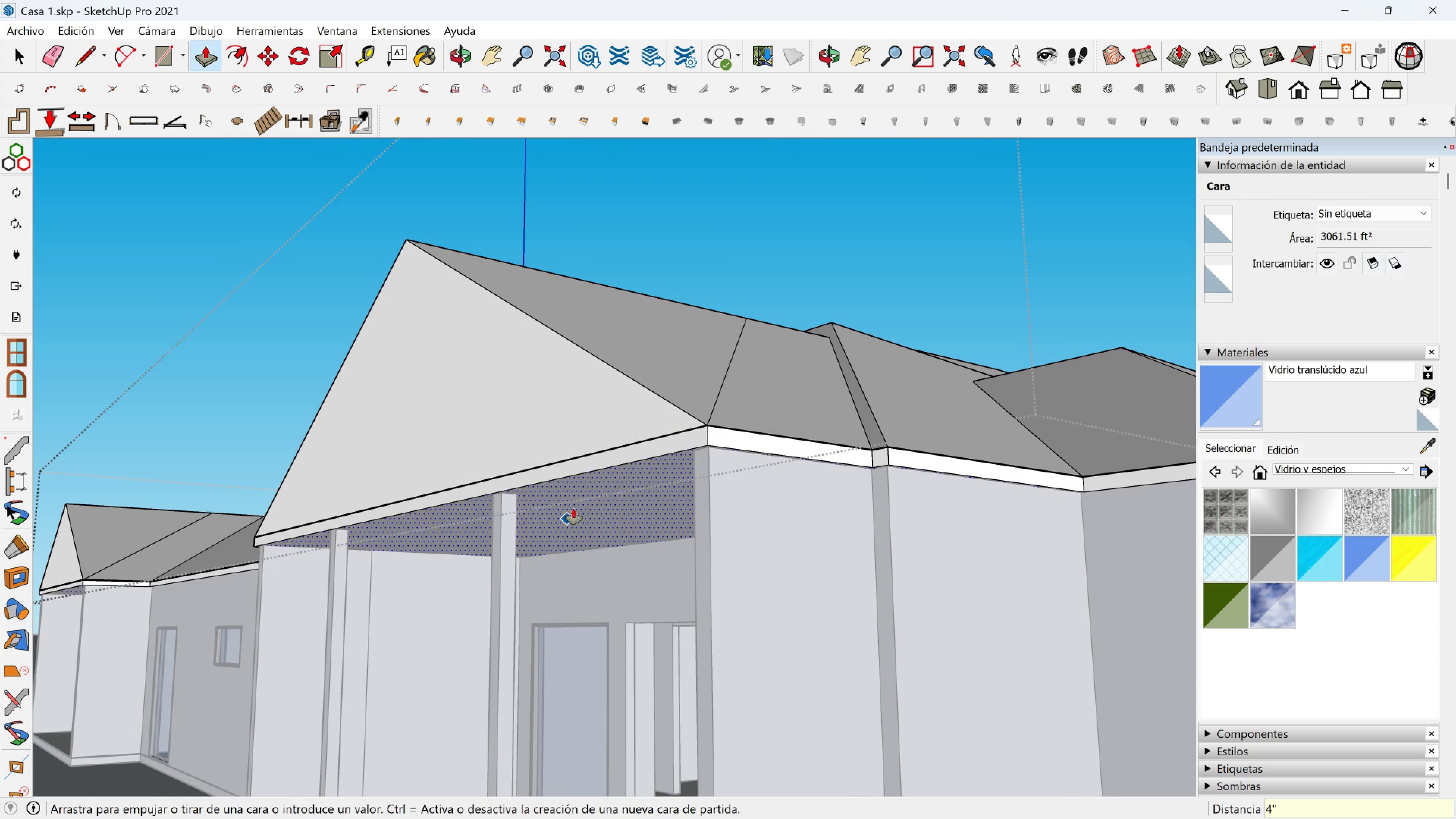 
scroll: coordinate [462, 417], scroll_direction: down, amount: 7.0
 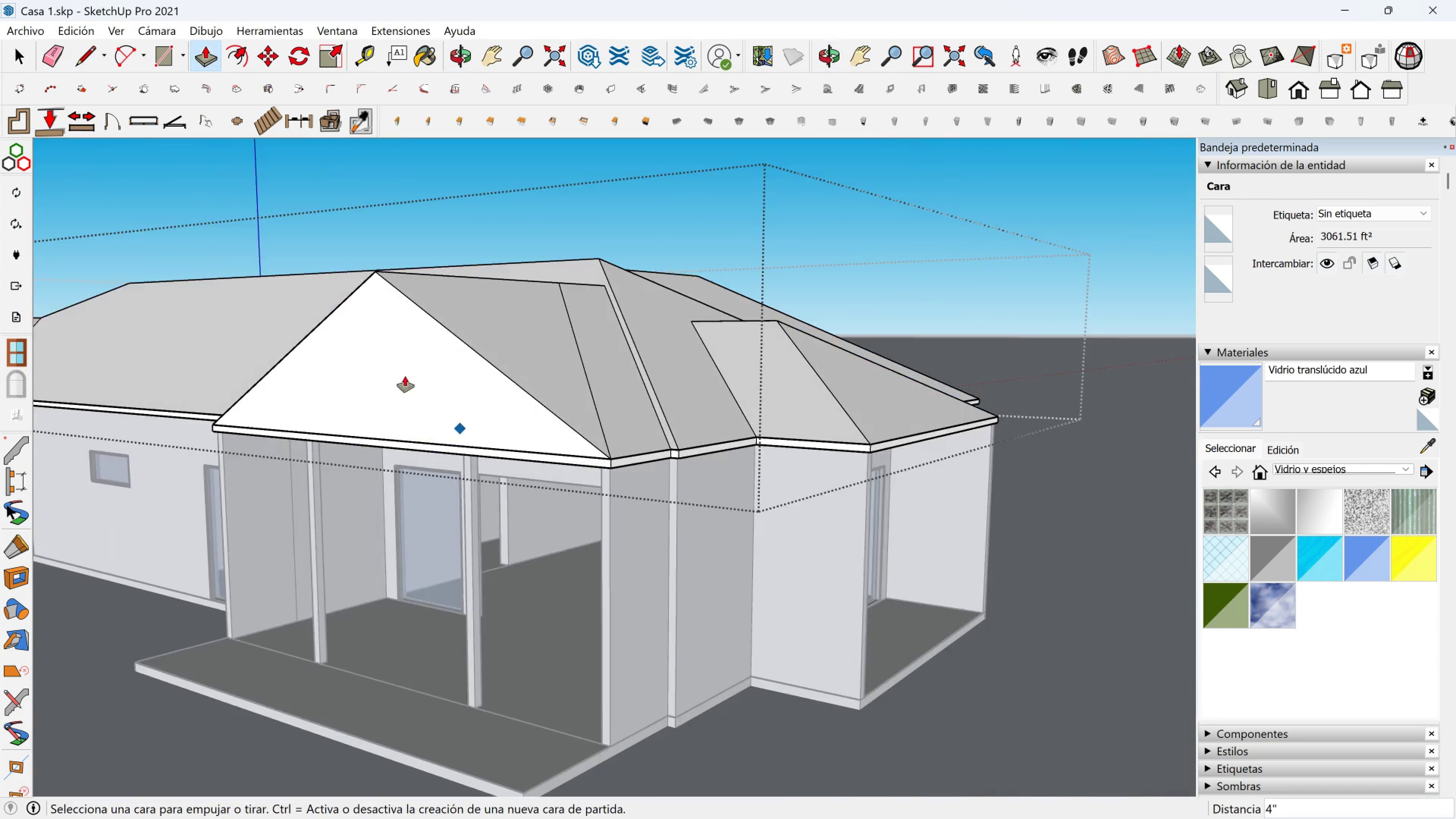 
hold_key(key=ShiftLeft, duration=0.54)
 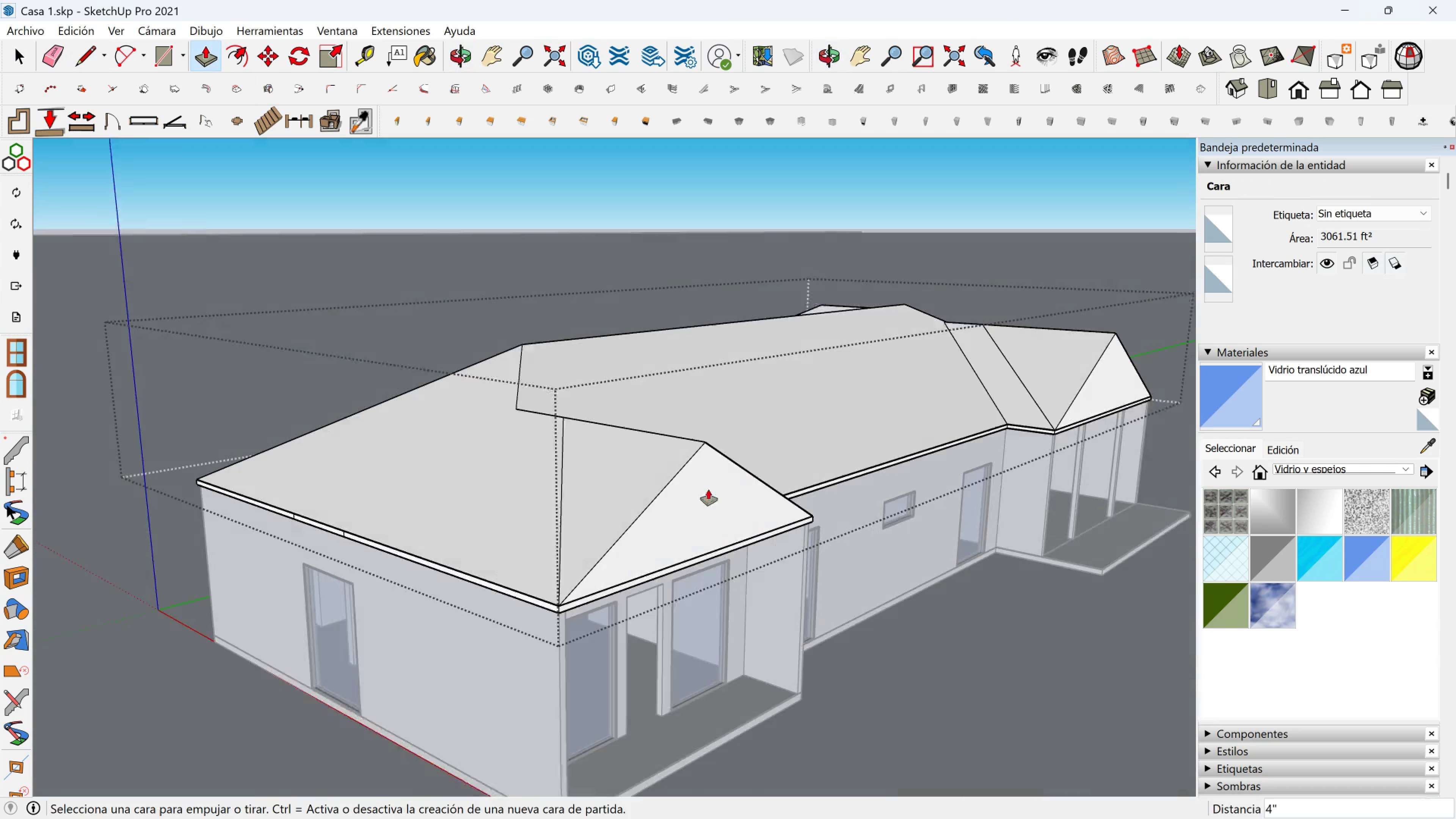 
scroll: coordinate [652, 543], scroll_direction: up, amount: 5.0
 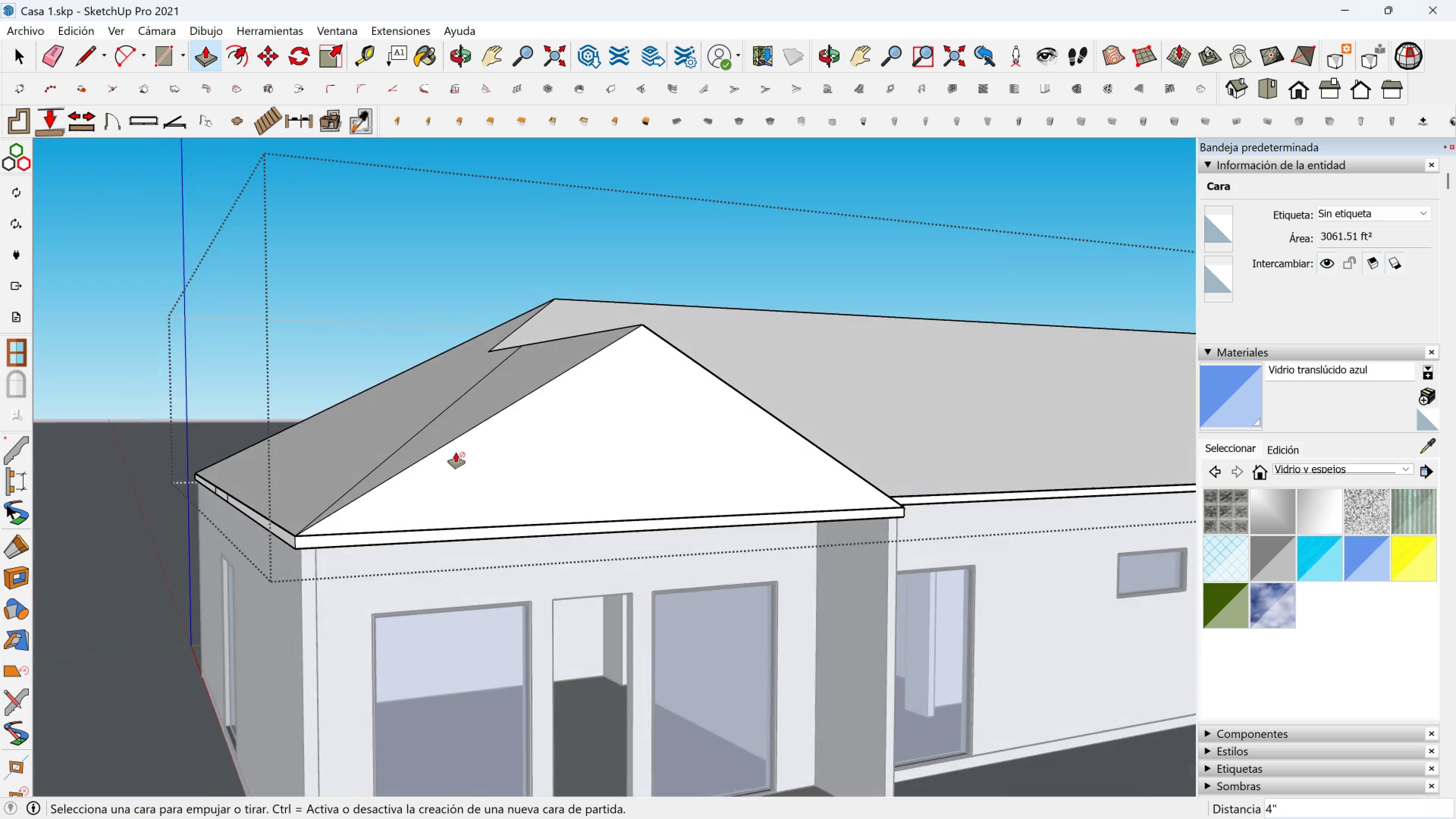 
scroll: coordinate [437, 497], scroll_direction: none, amount: 0.0
 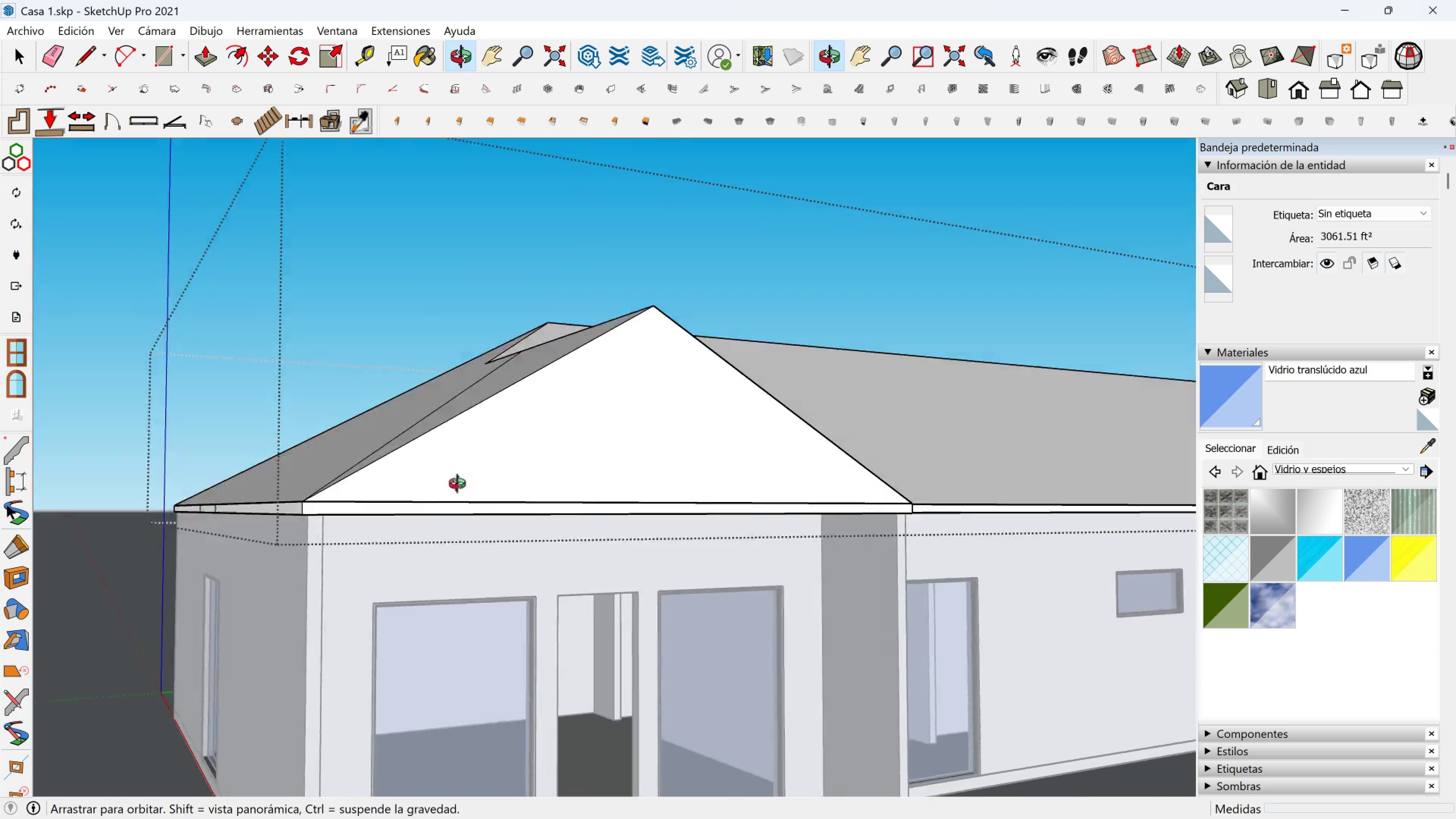 
key(Space)
 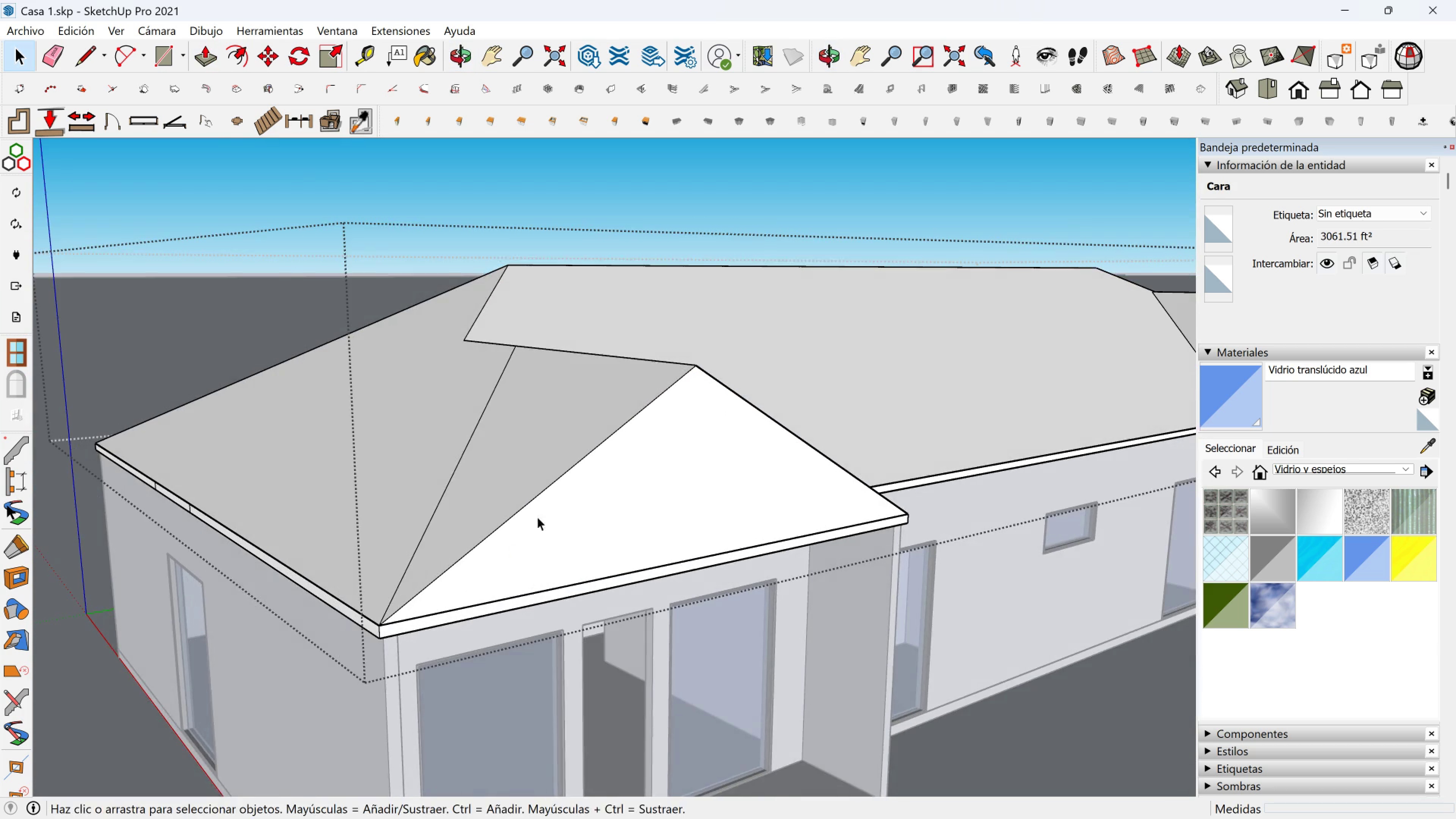 
scroll: coordinate [540, 495], scroll_direction: down, amount: 2.0
 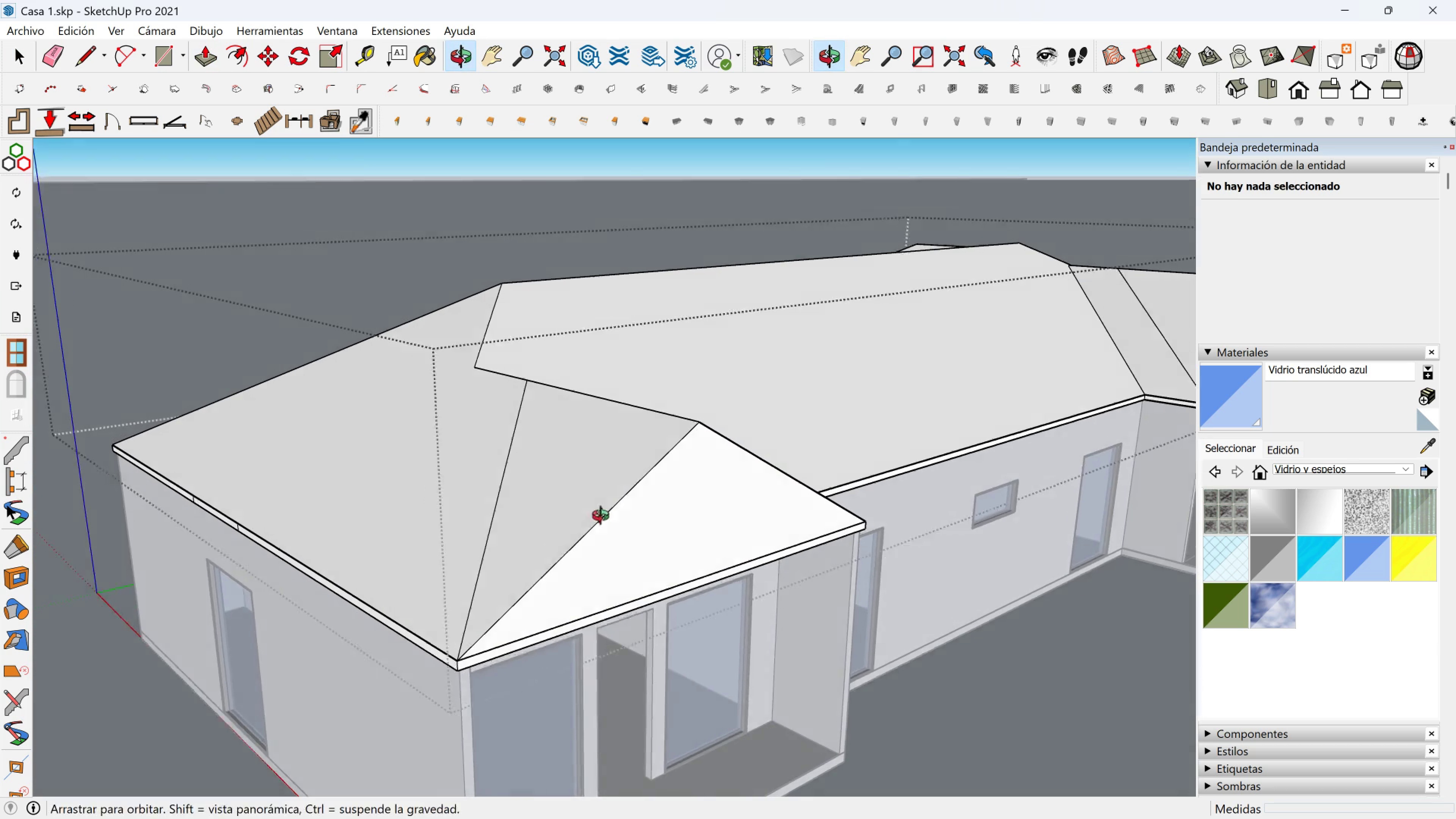 
key(Escape)
 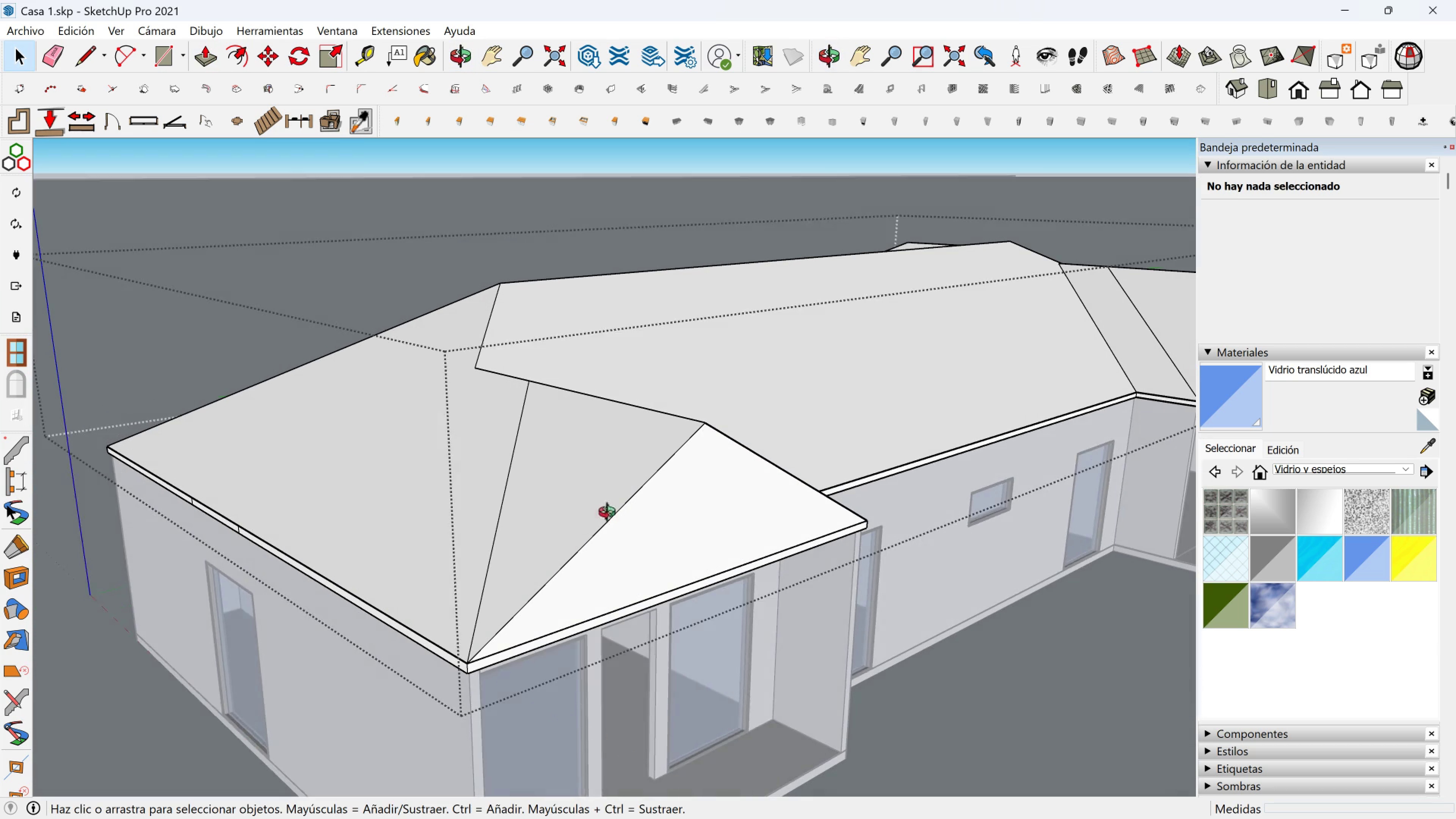 
key(Escape)
 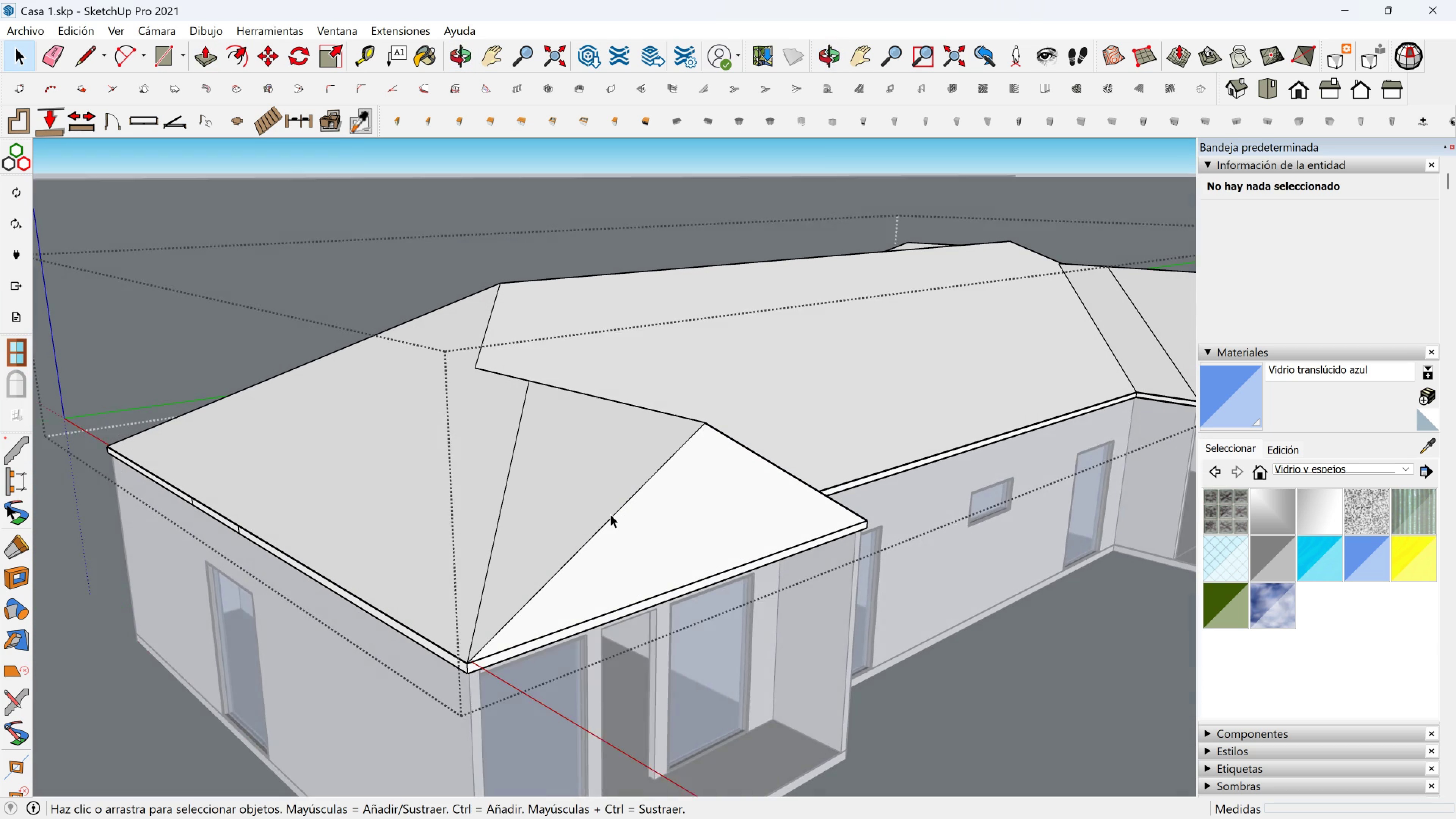 
key(Escape)
 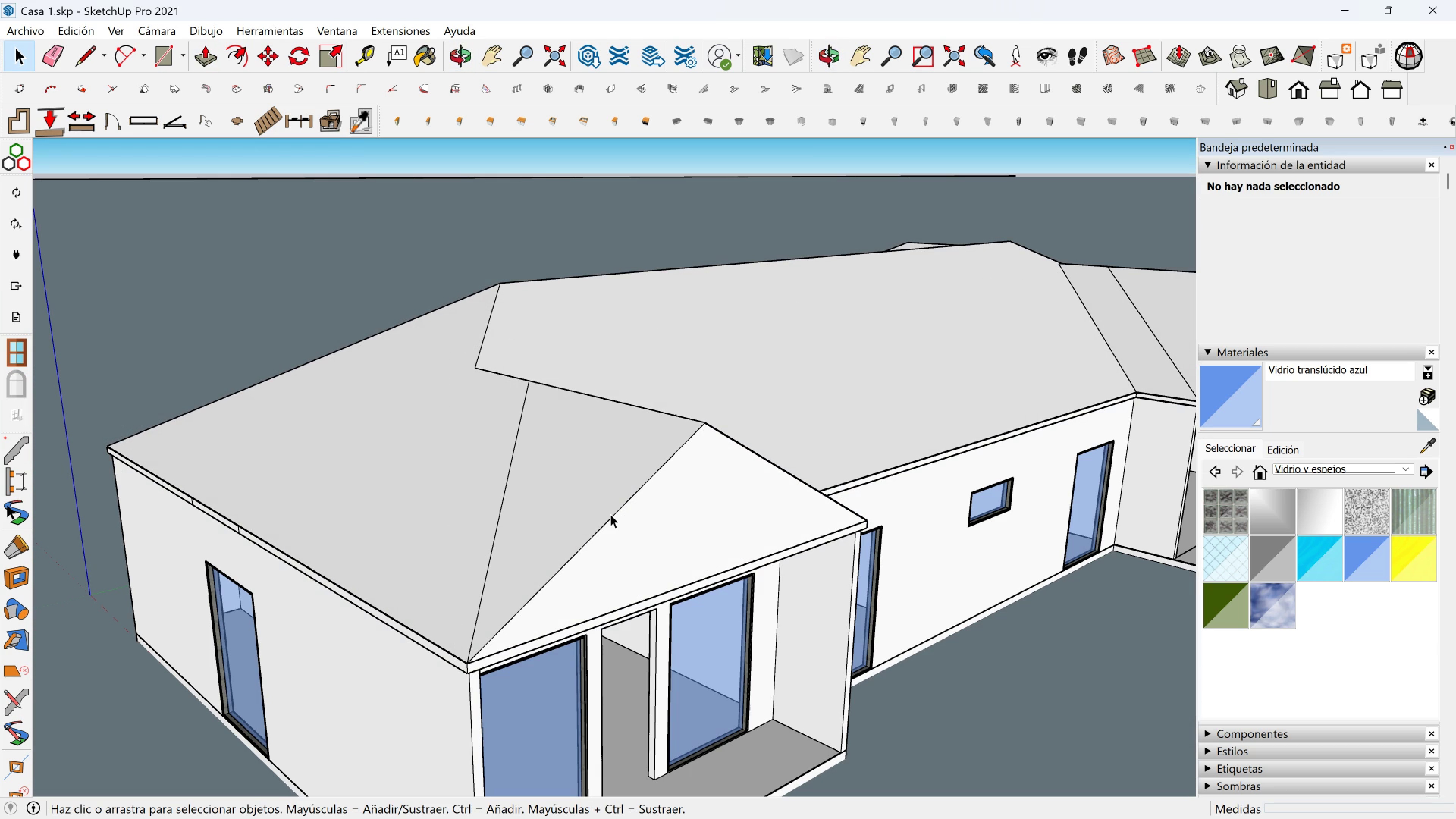 